 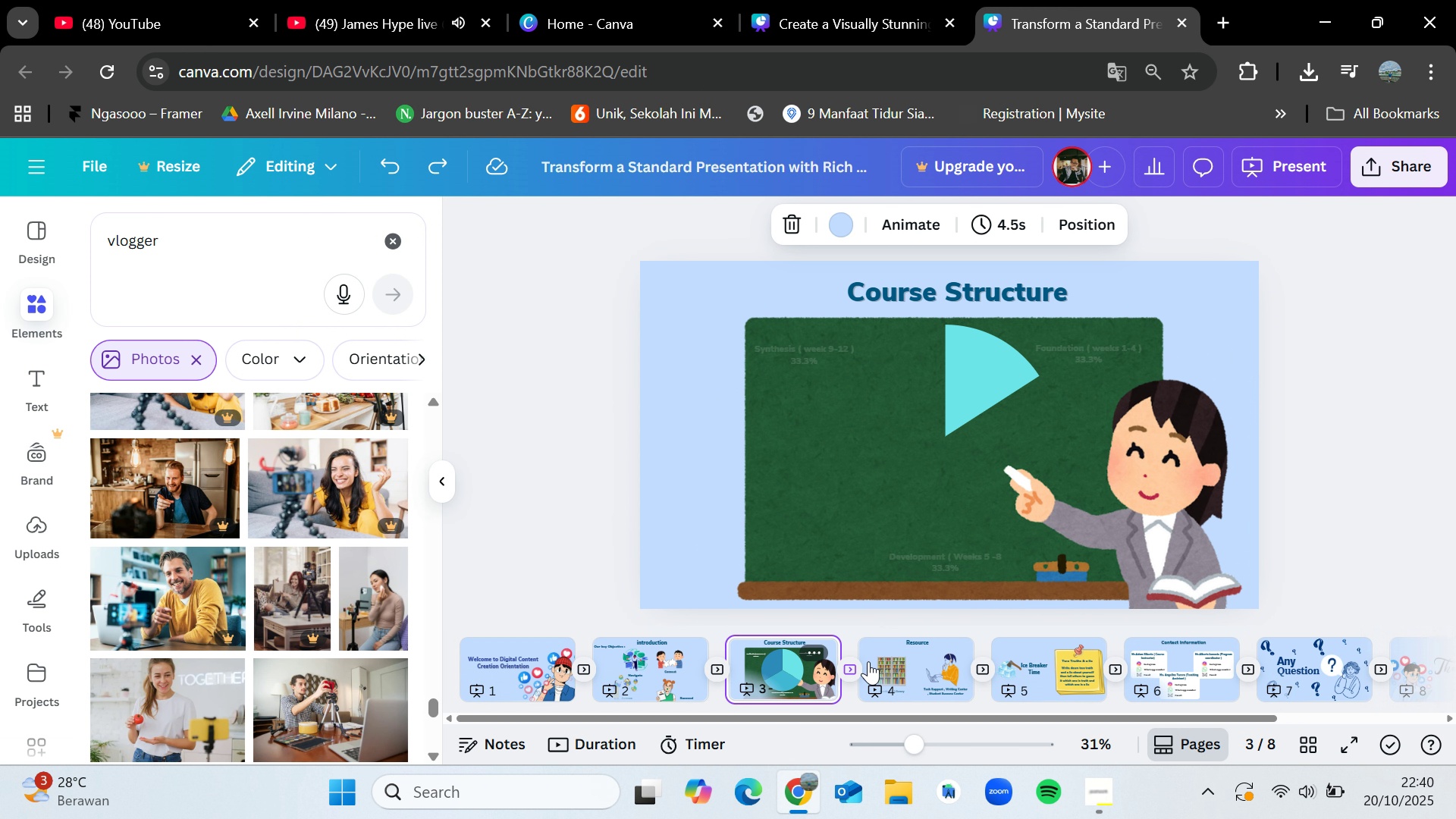 
left_click([904, 653])
 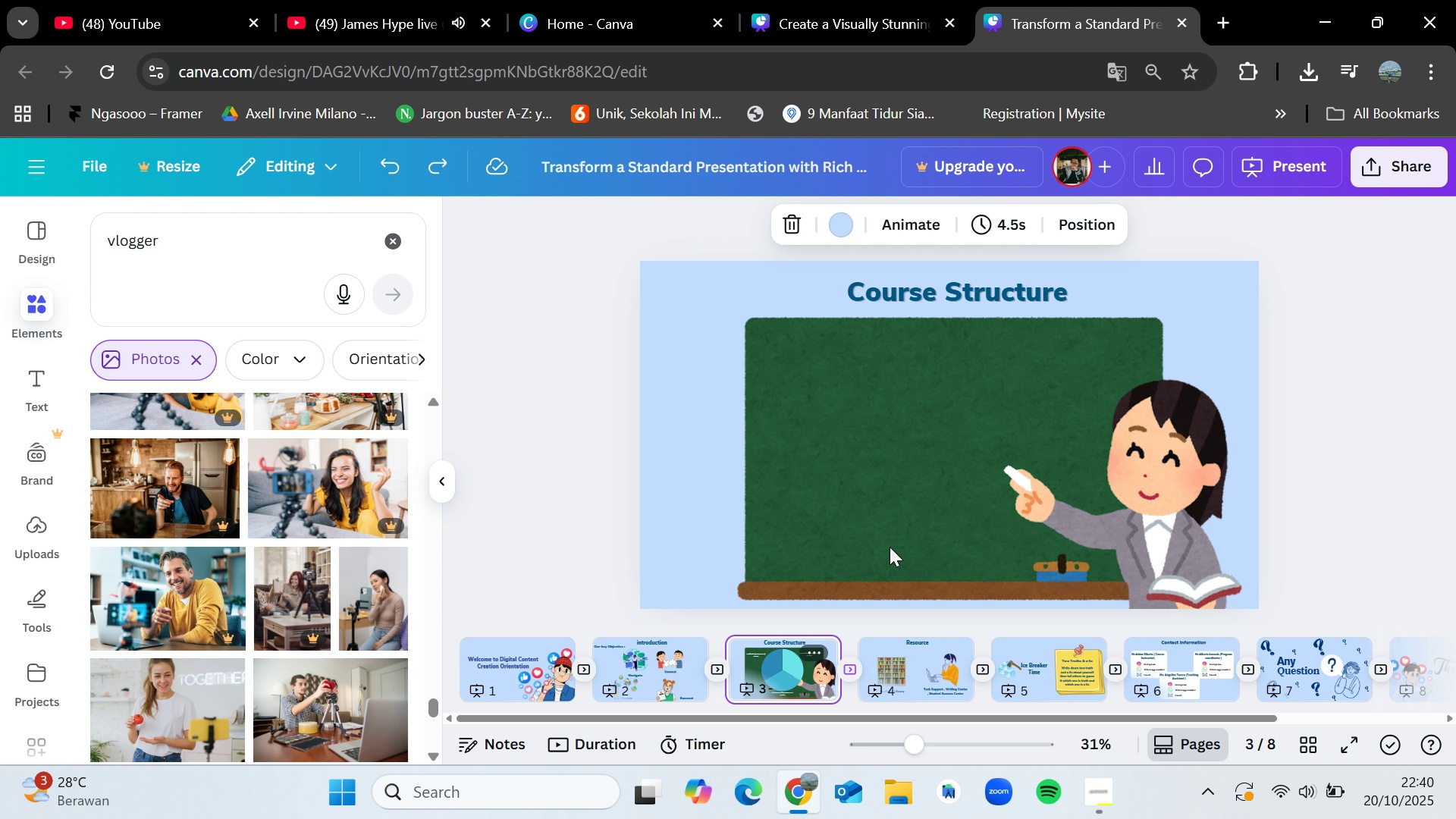 
double_click([974, 427])
 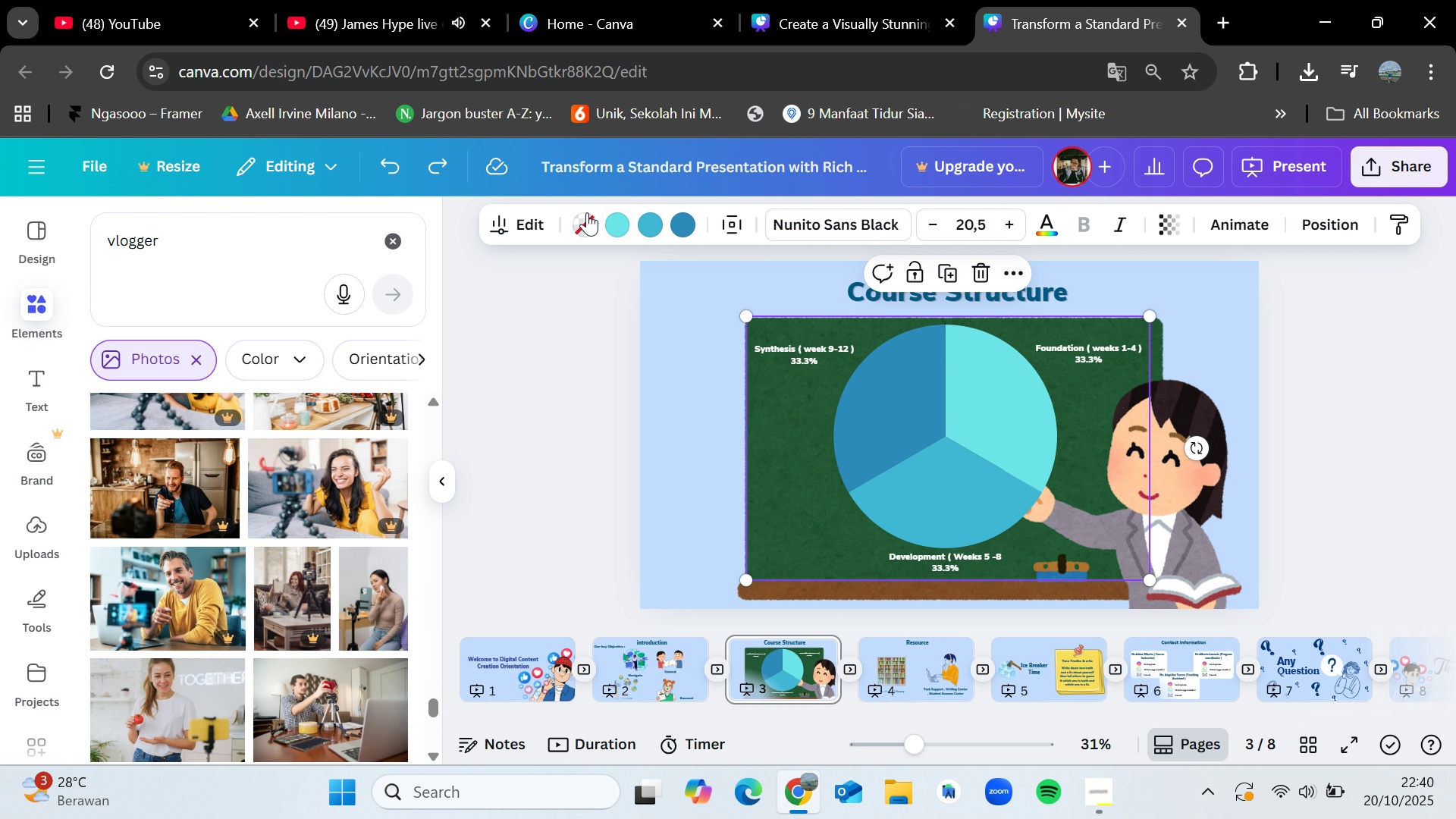 
left_click([516, 215])
 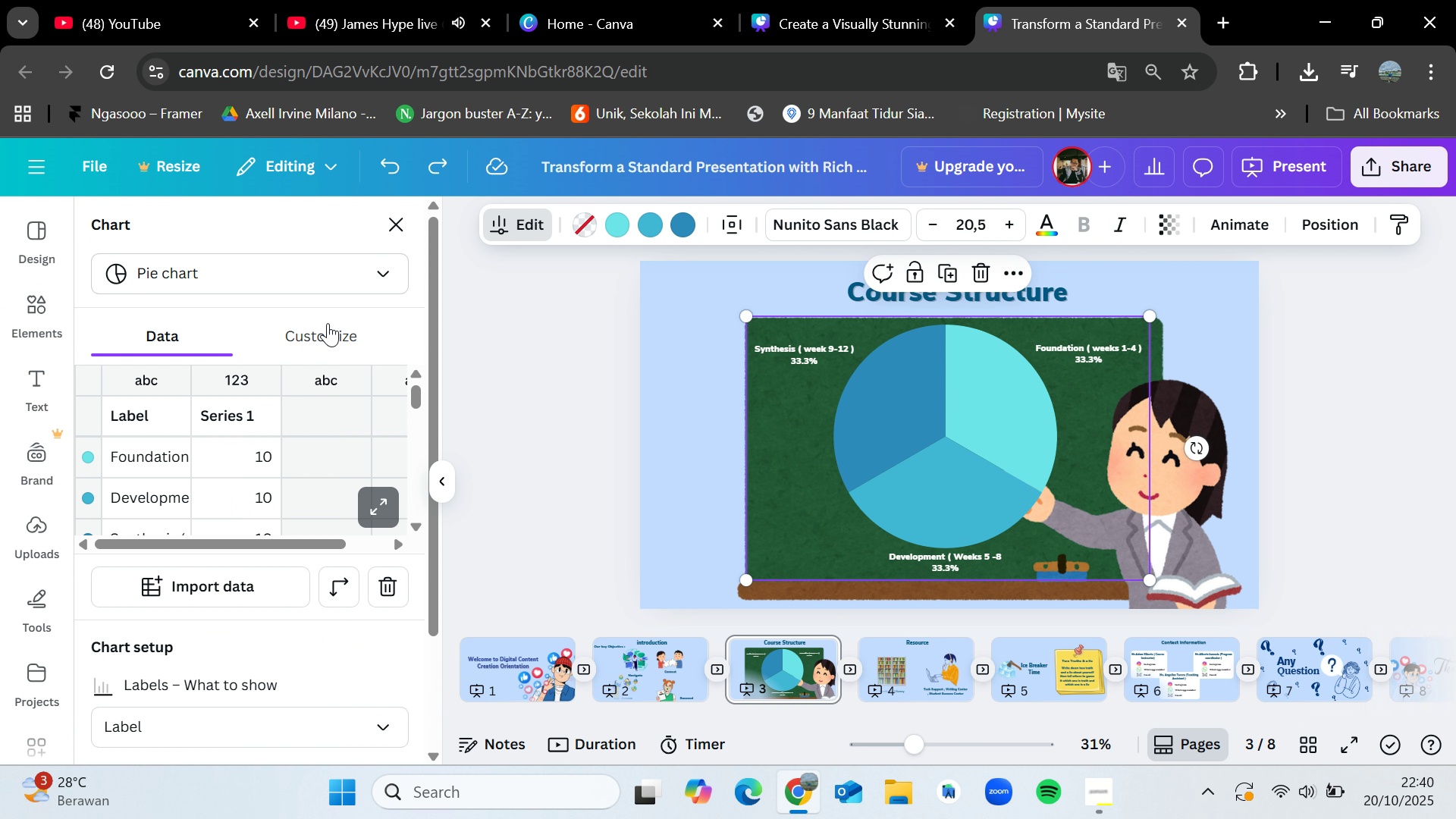 
left_click([304, 335])
 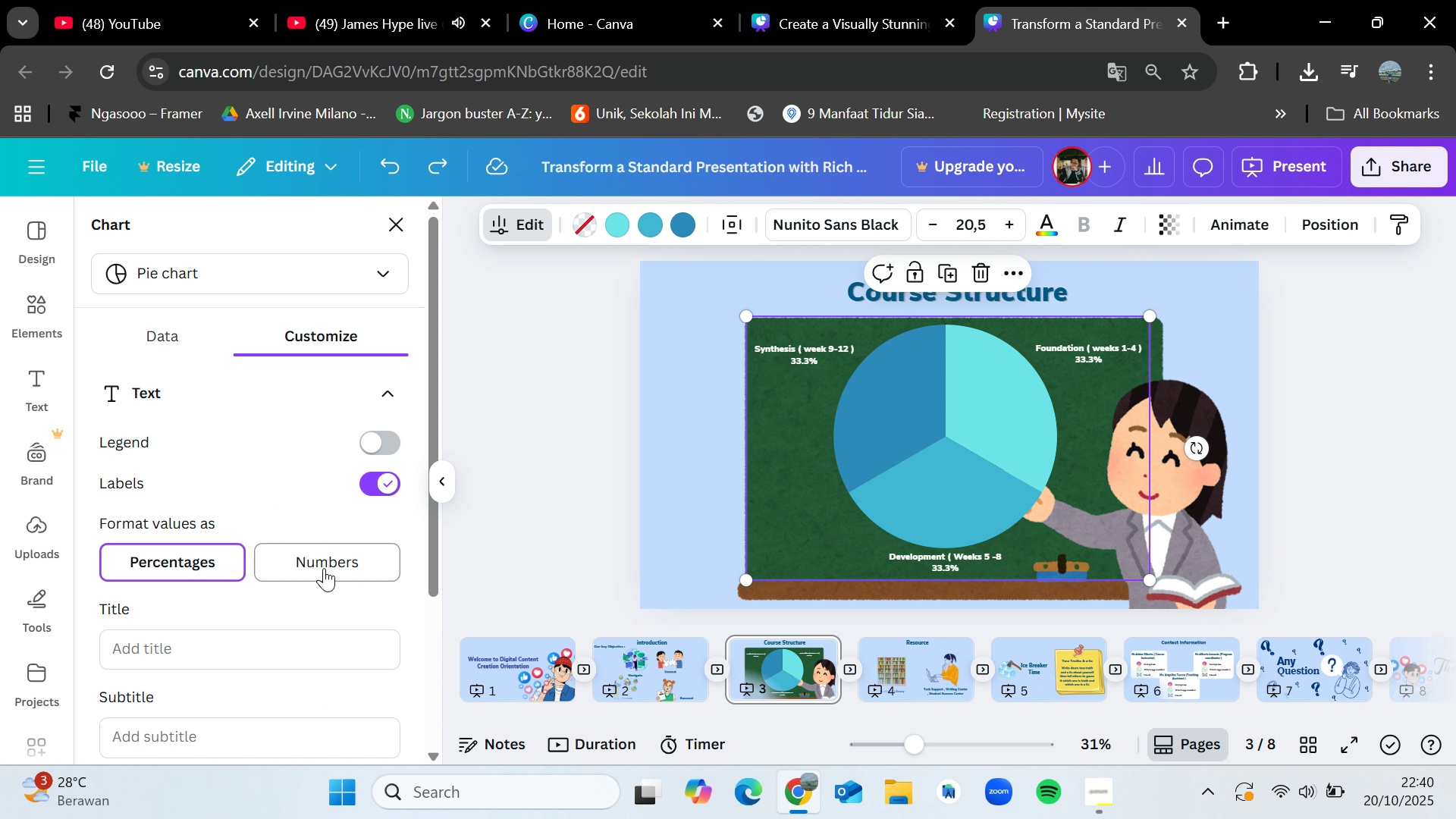 
left_click([321, 565])
 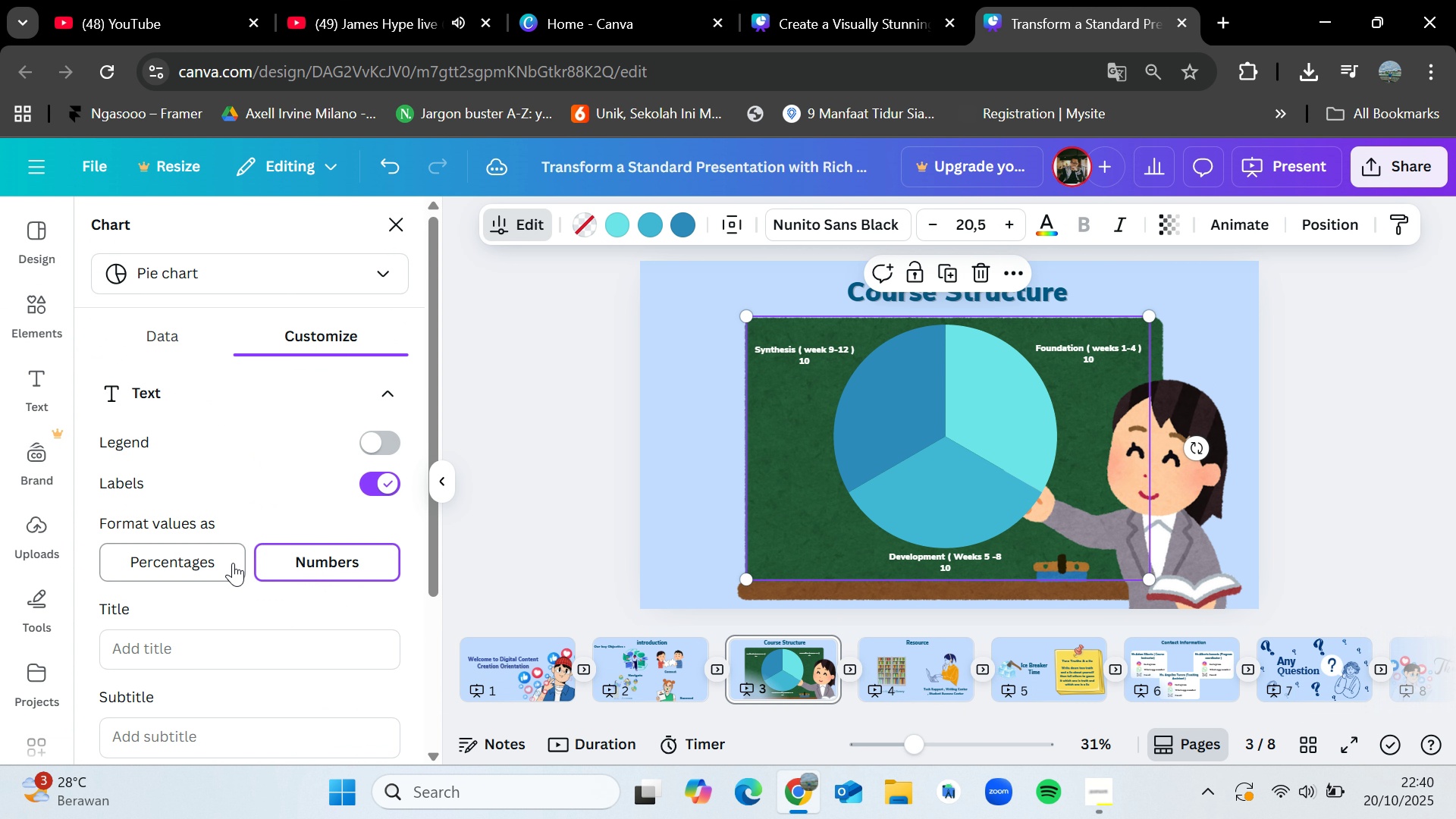 
left_click([196, 564])
 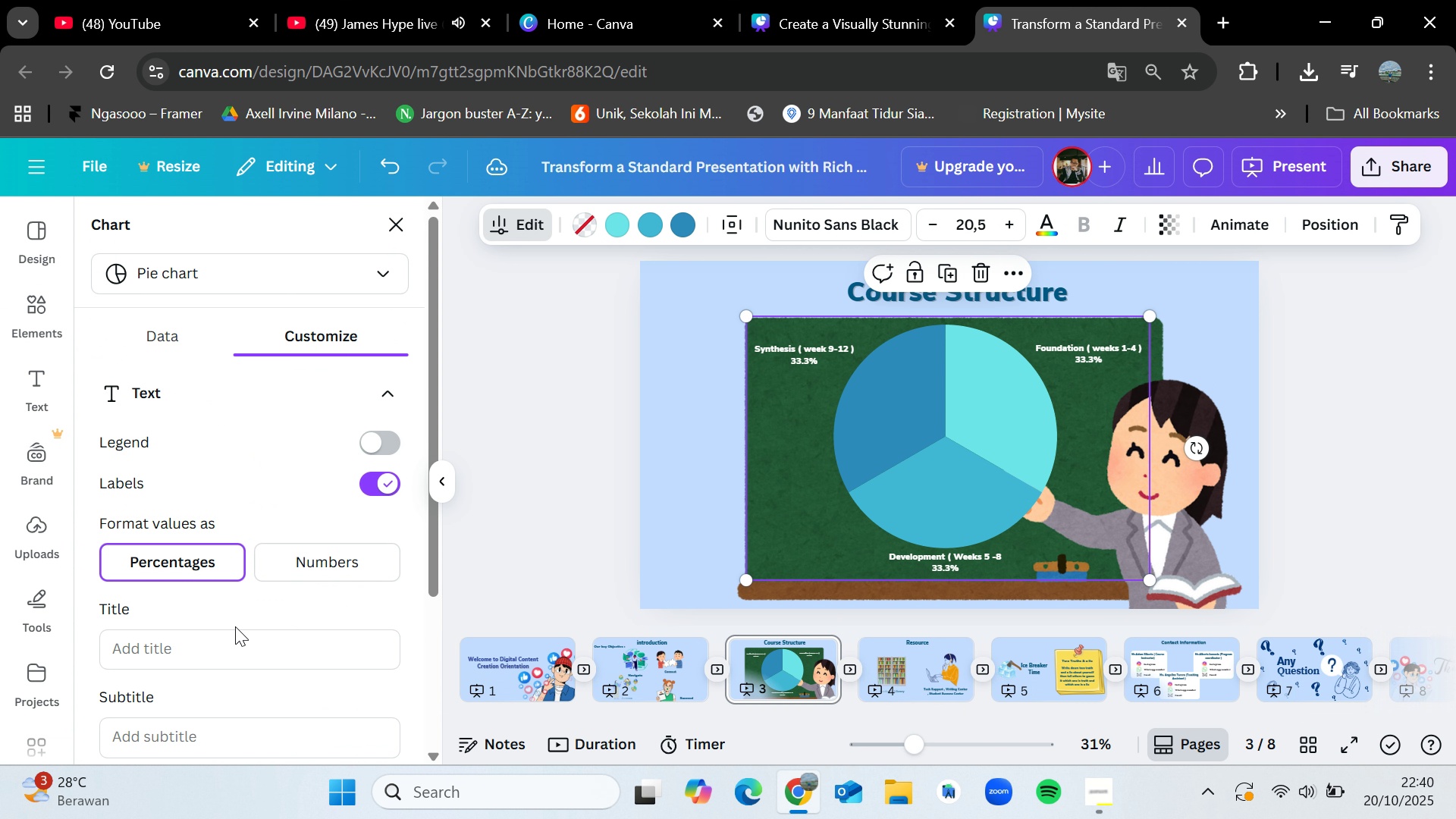 
scroll: coordinate [243, 630], scroll_direction: down, amount: 4.0
 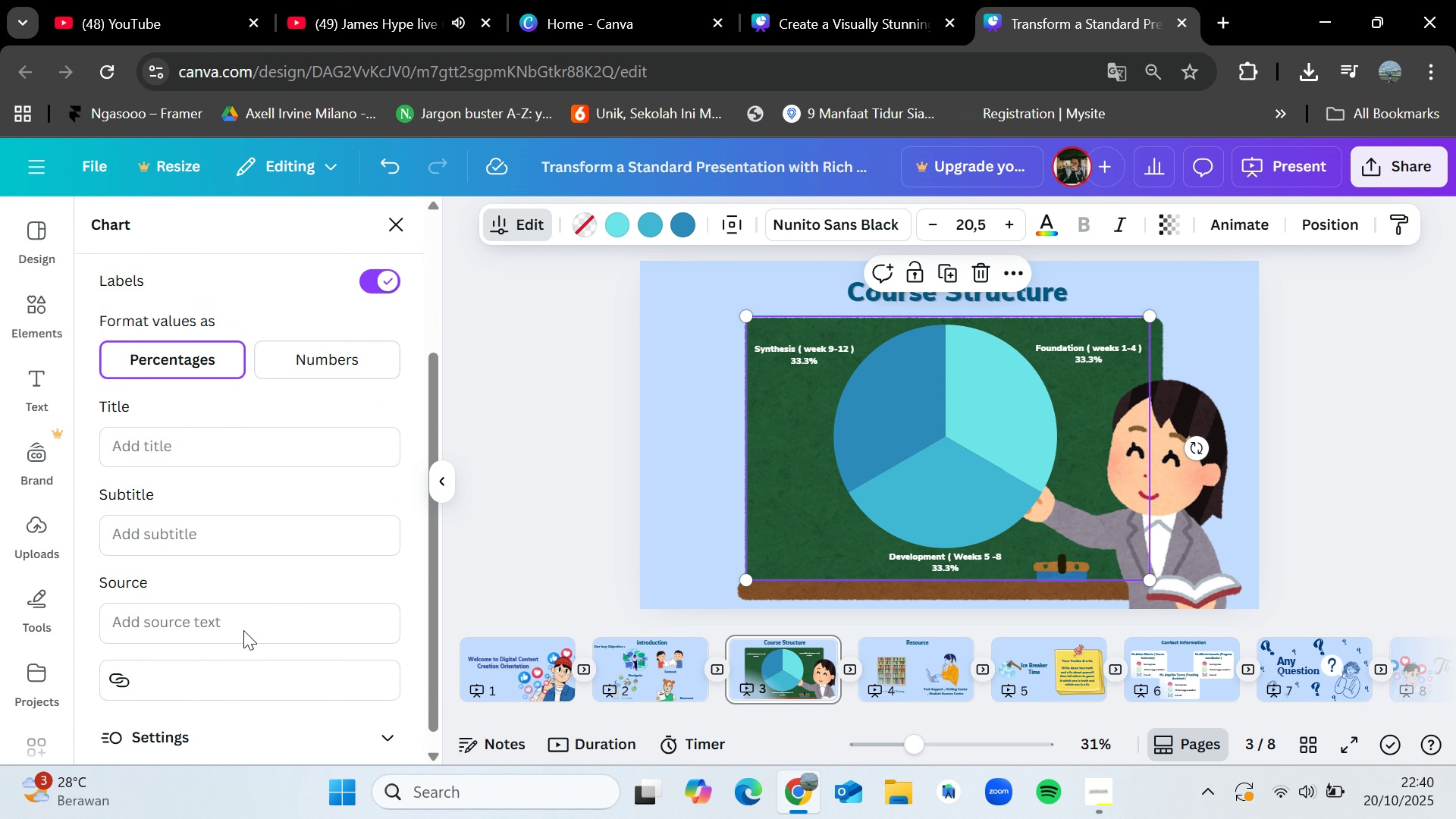 
scroll: coordinate [243, 630], scroll_direction: up, amount: 4.0
 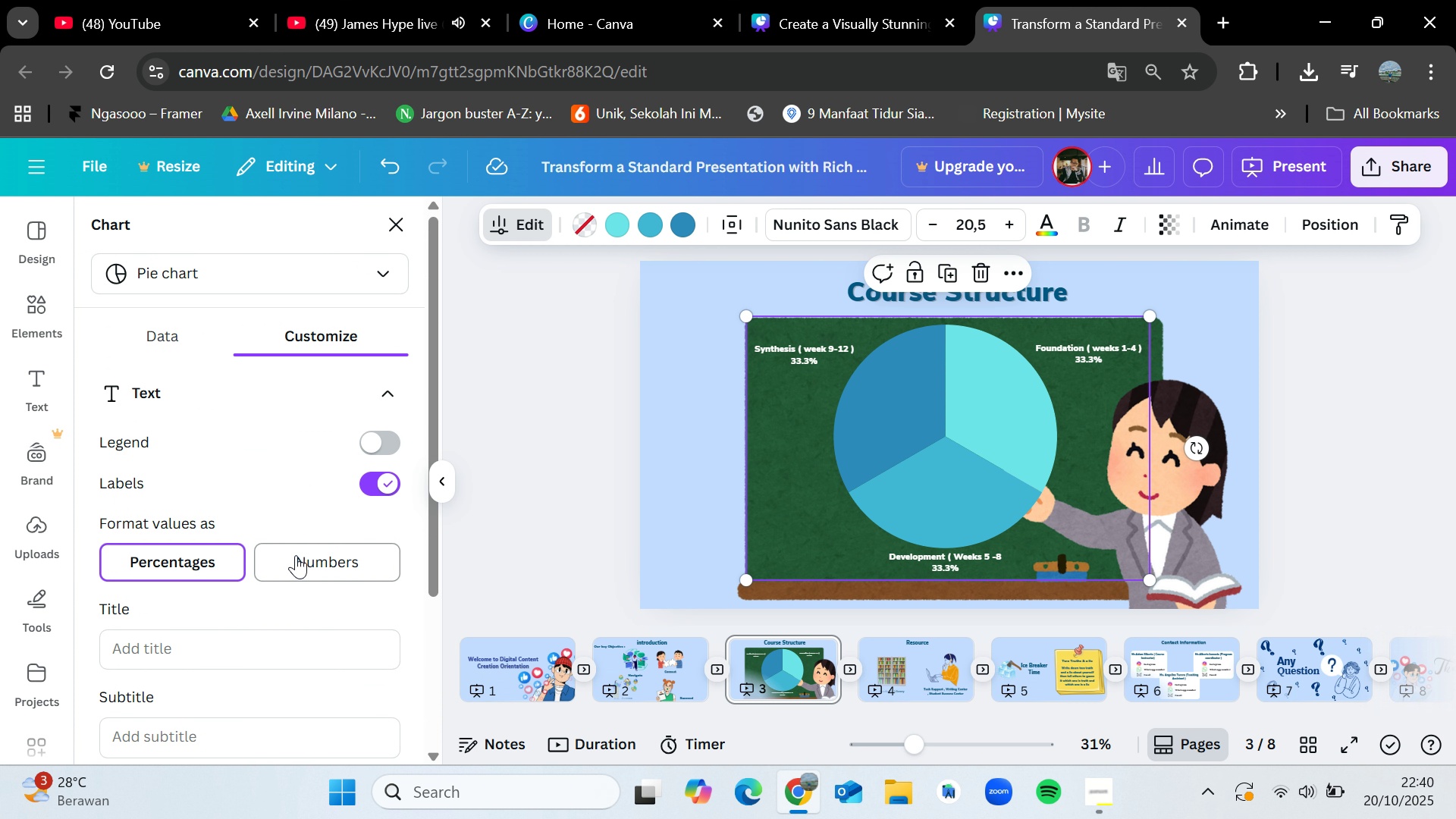 
left_click([296, 555])
 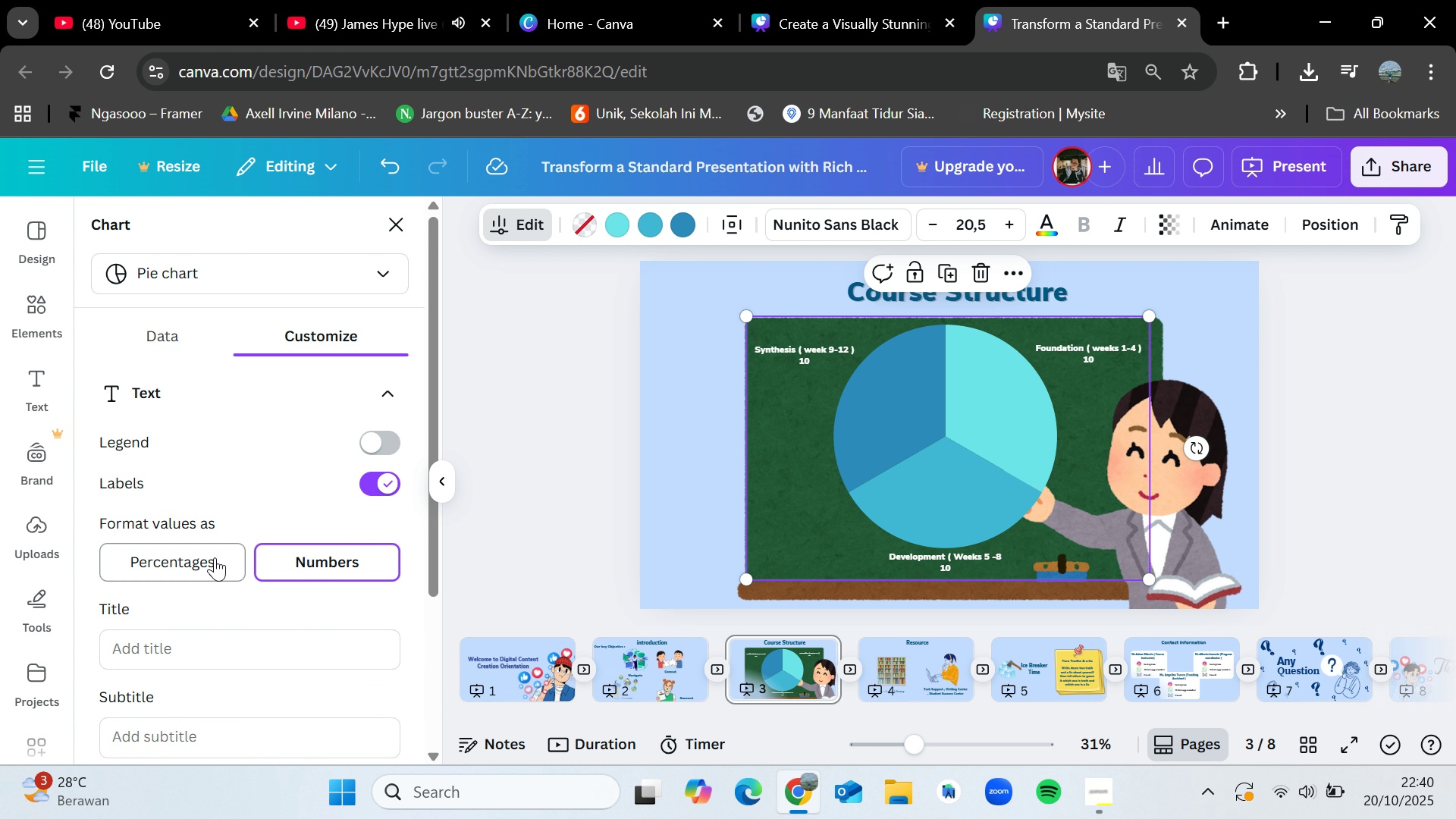 
left_click([199, 559])
 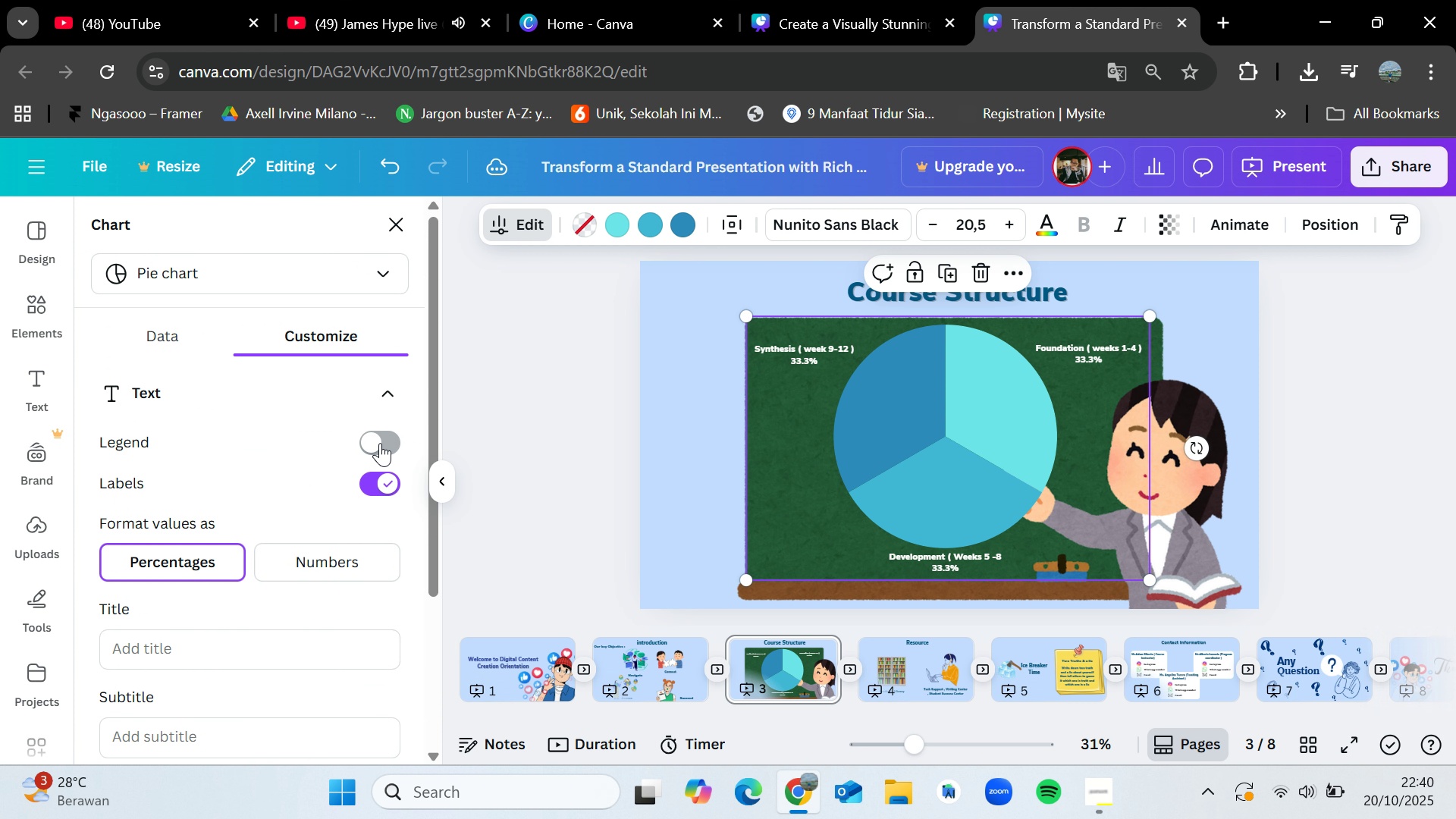 
scroll: coordinate [286, 601], scroll_direction: down, amount: 5.0
 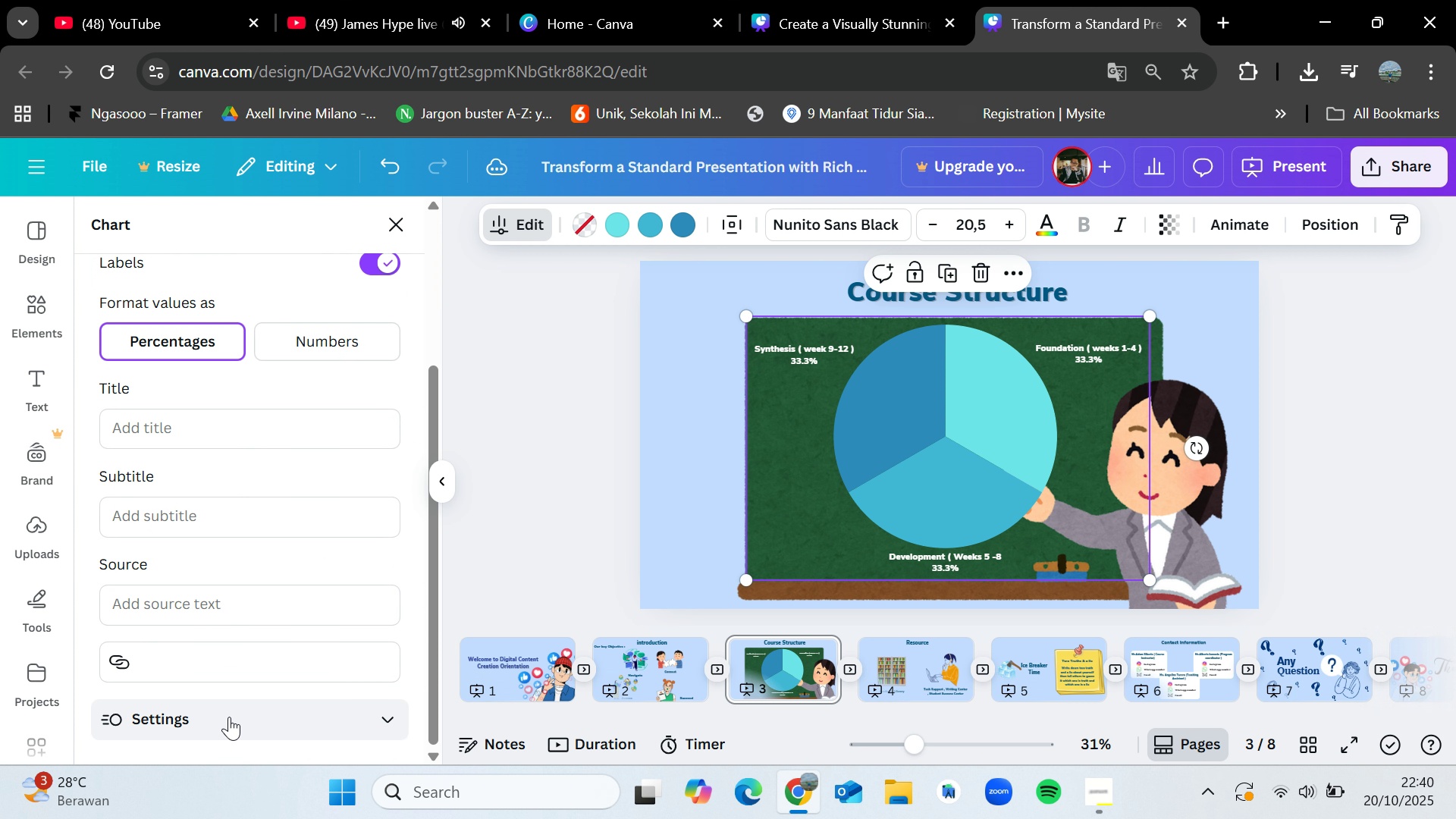 
left_click([229, 717])
 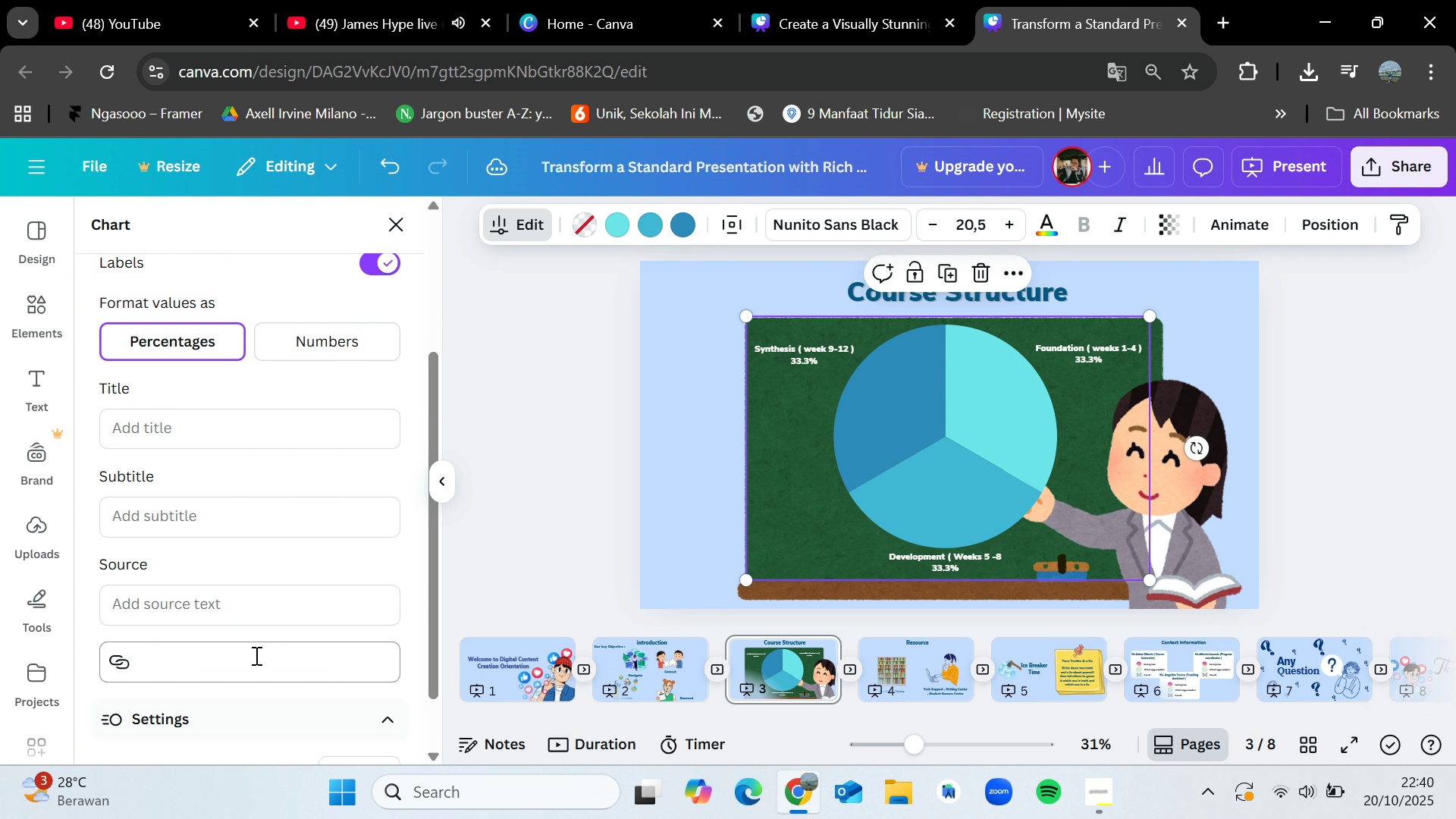 
scroll: coordinate [259, 650], scroll_direction: down, amount: 3.0
 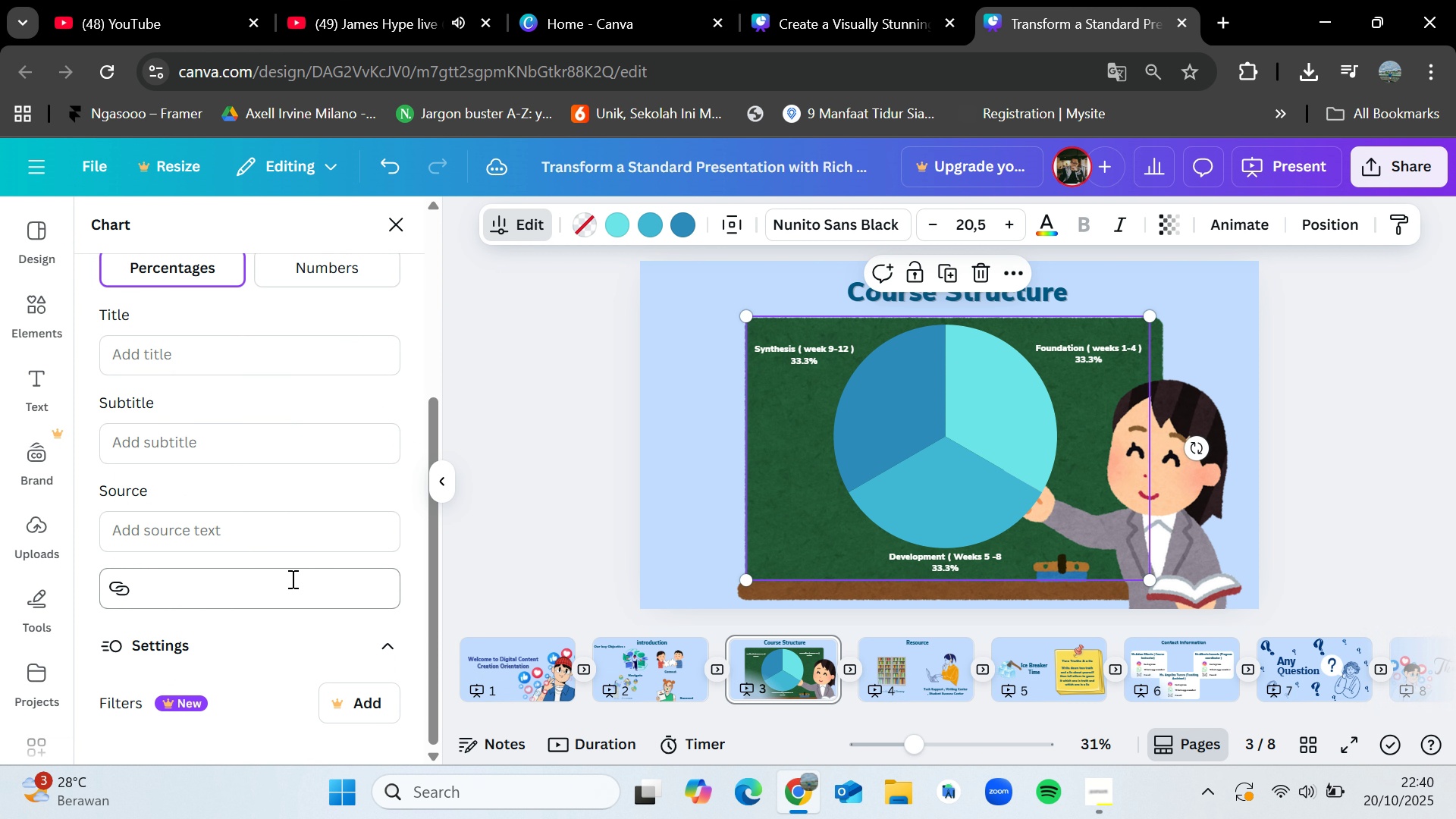 
scroll: coordinate [291, 579], scroll_direction: up, amount: 7.0
 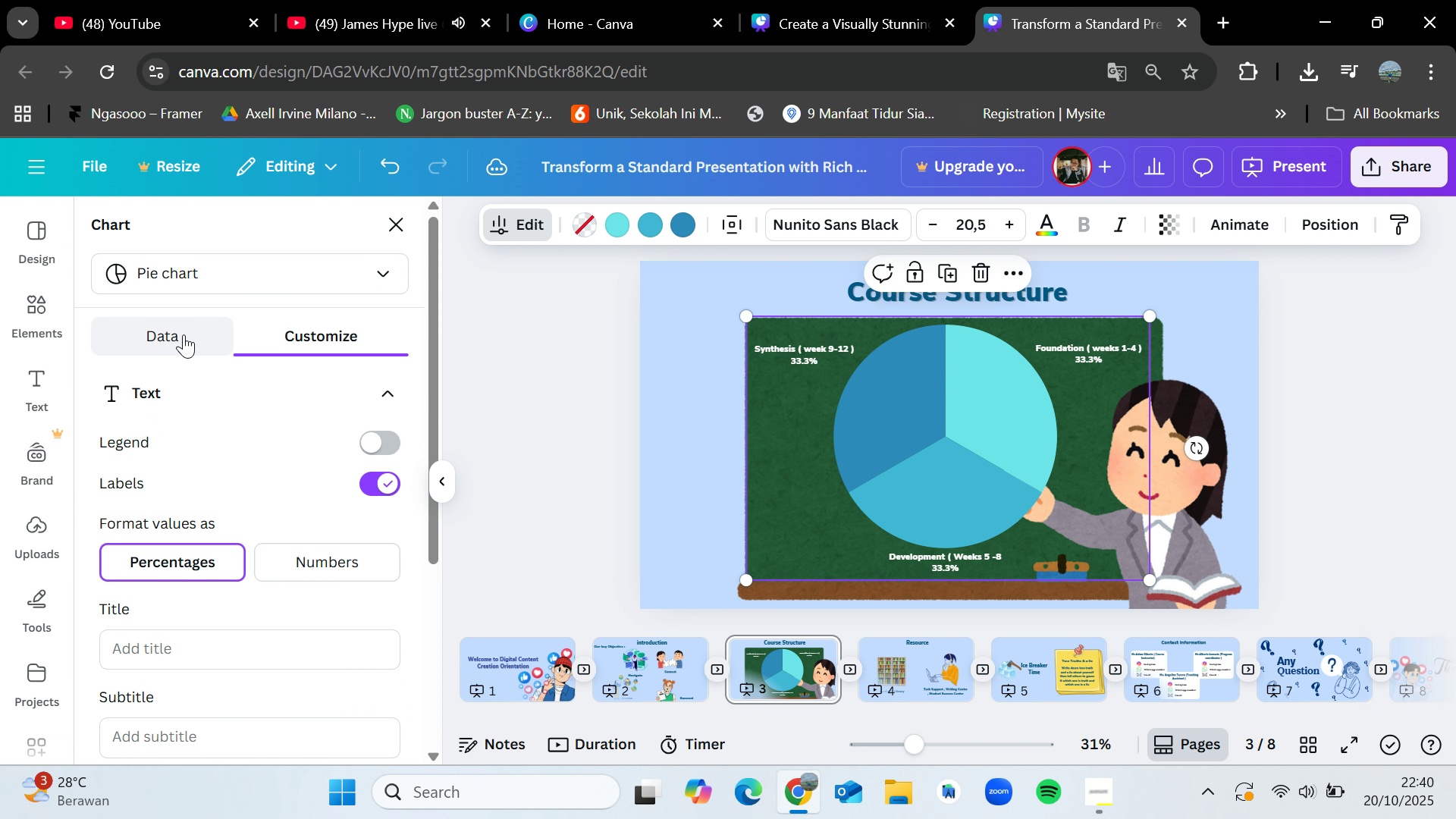 
left_click([184, 334])
 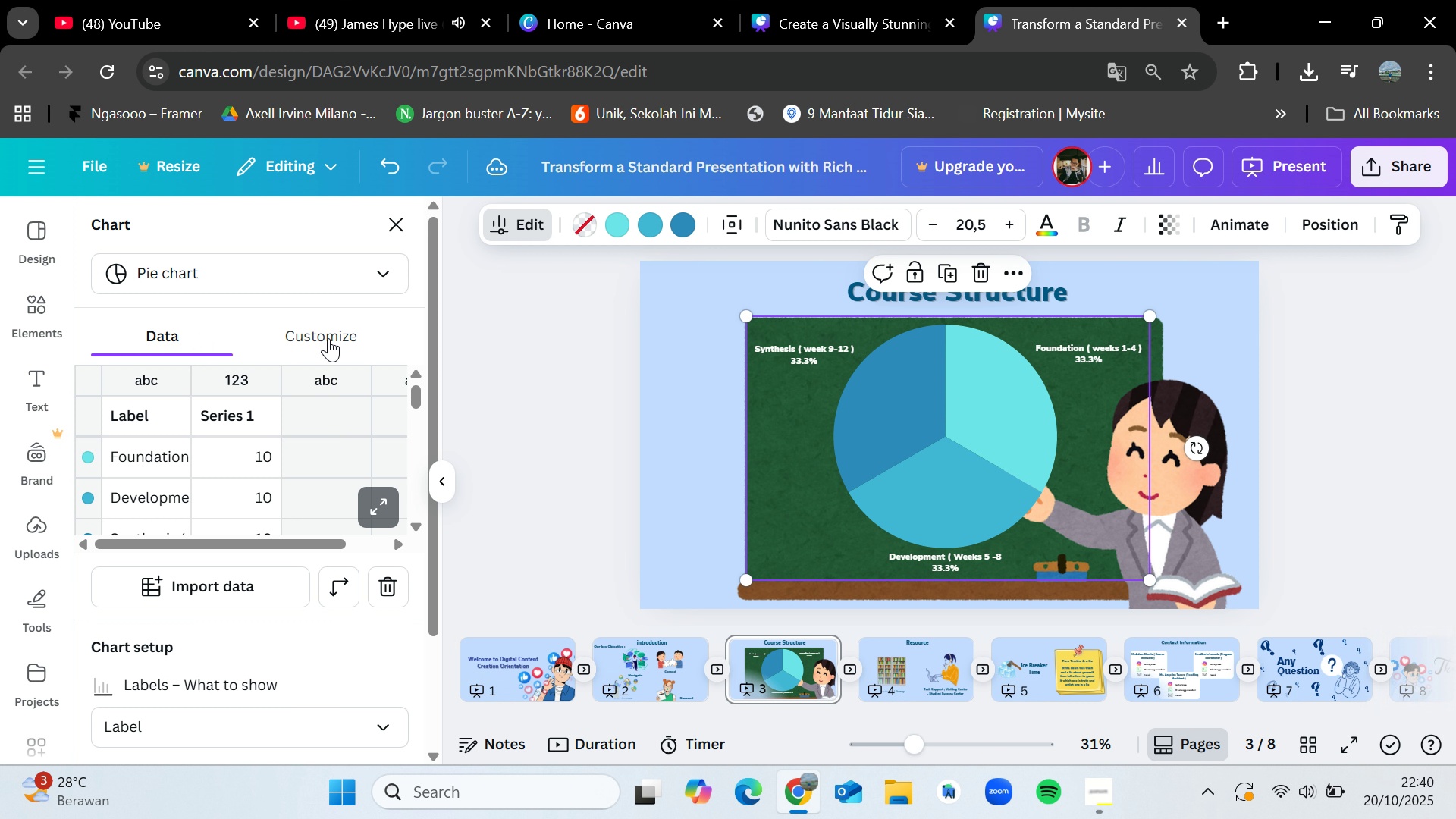 
left_click([515, 363])
 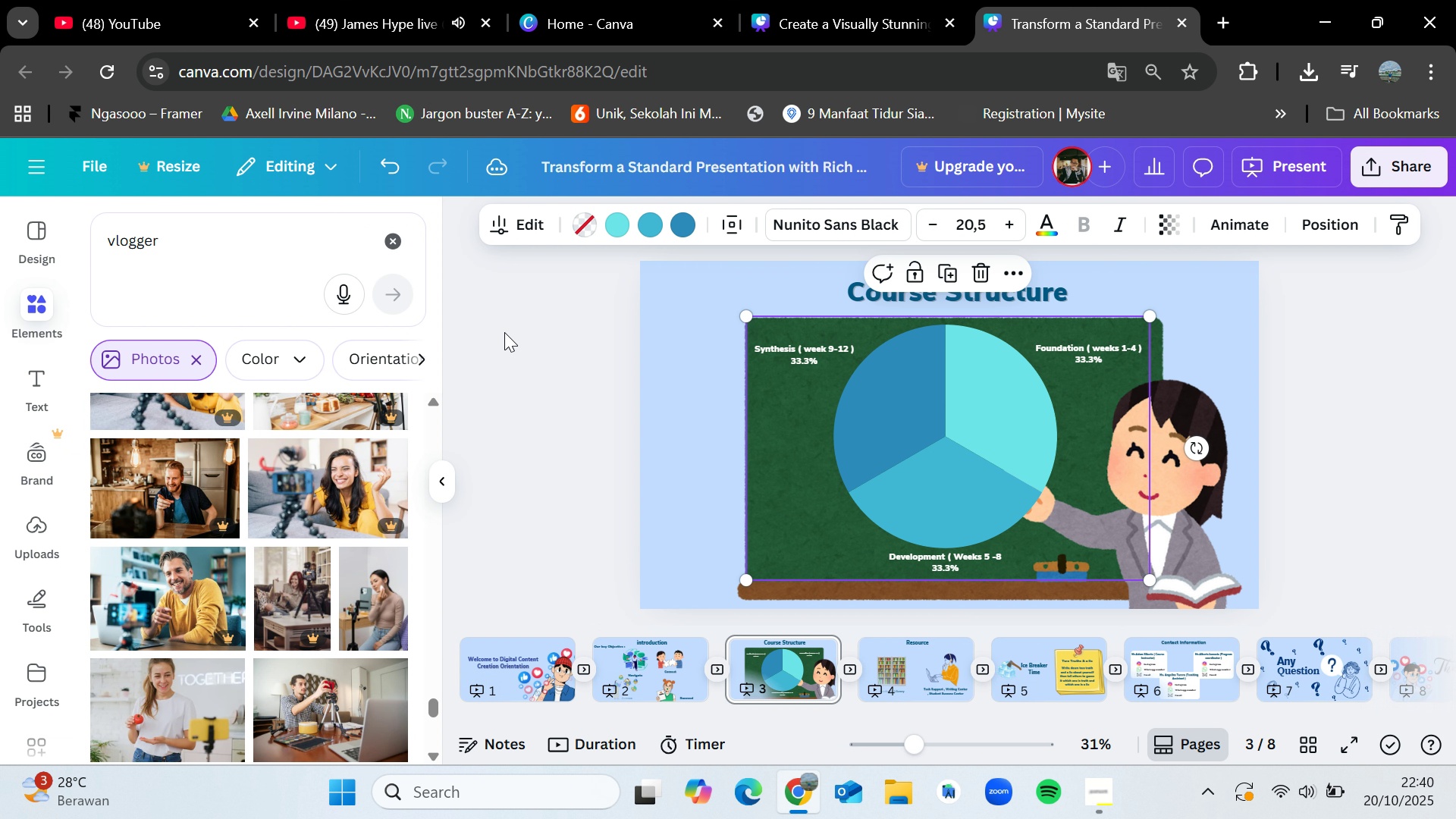 
left_click([504, 337])
 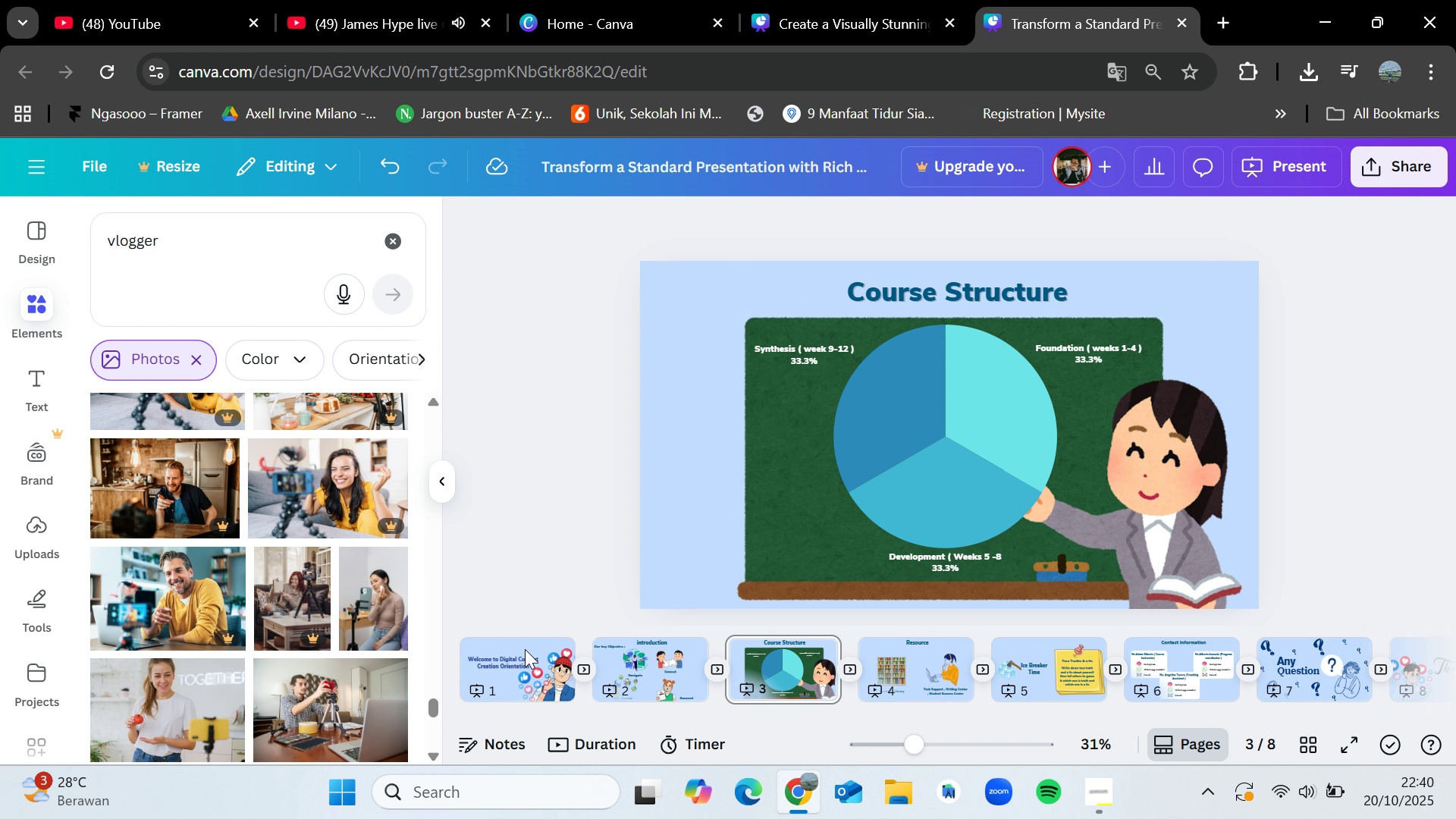 
left_click([528, 648])
 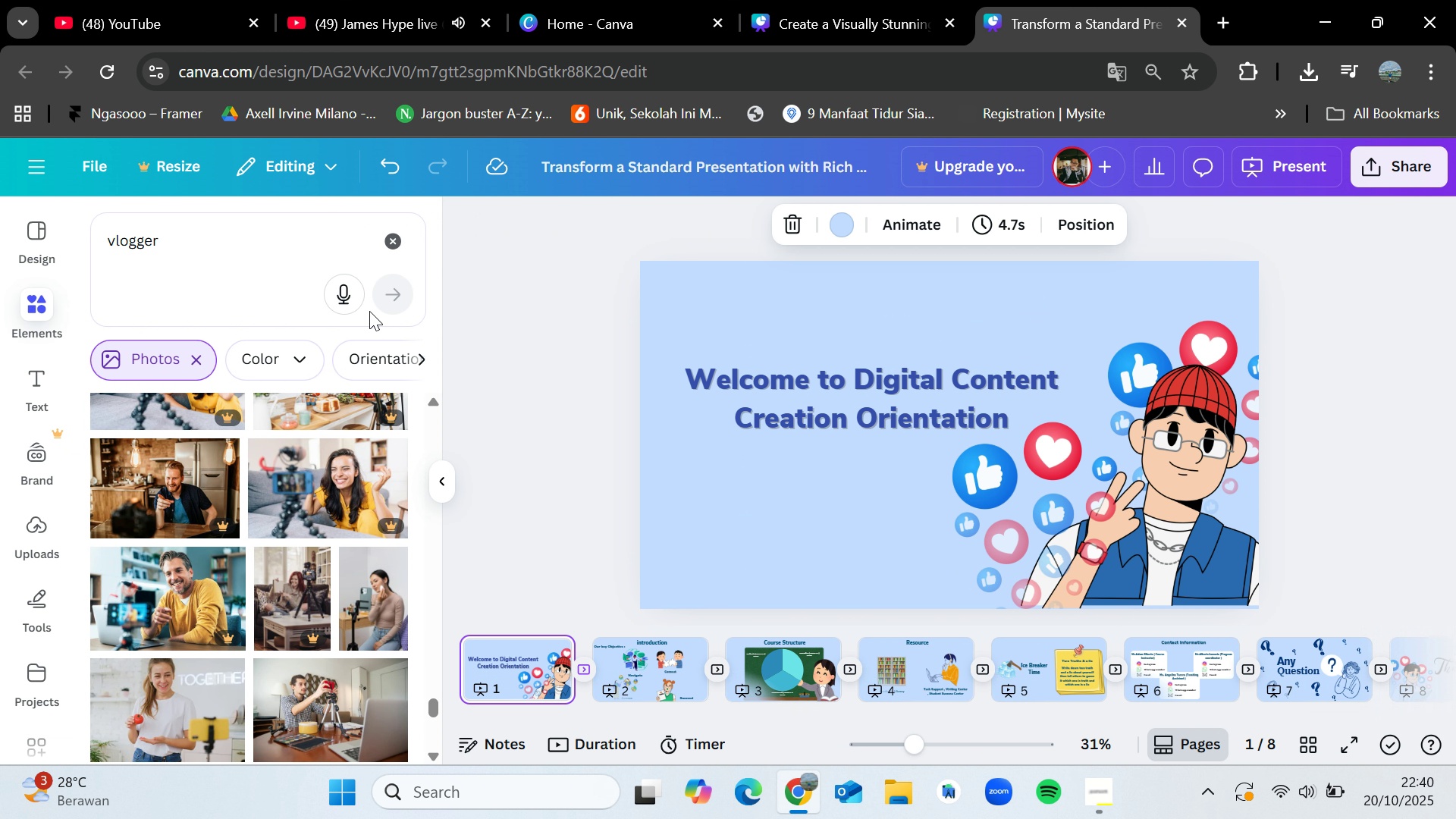 
left_click([390, 240])
 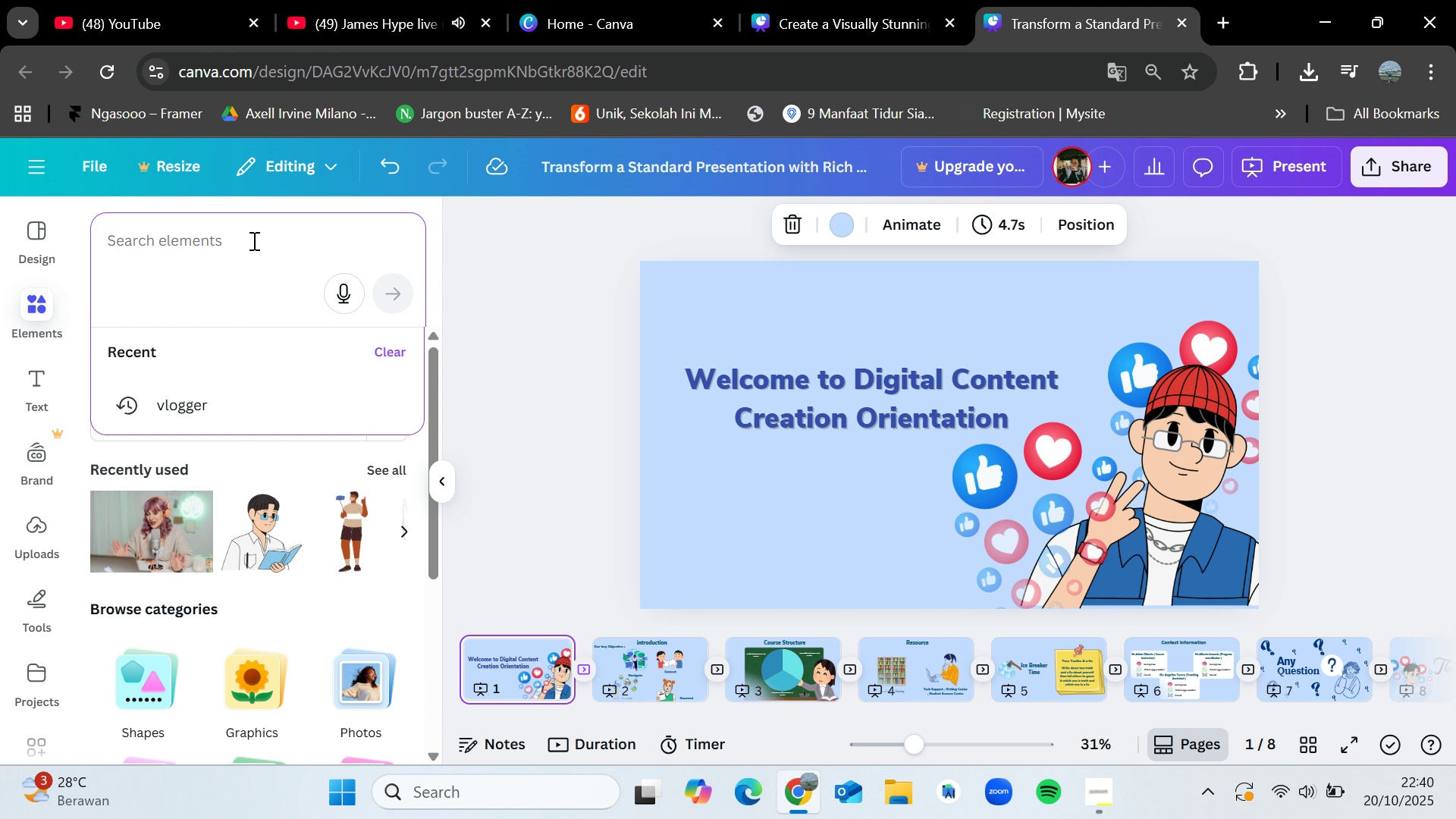 
type(camera)
 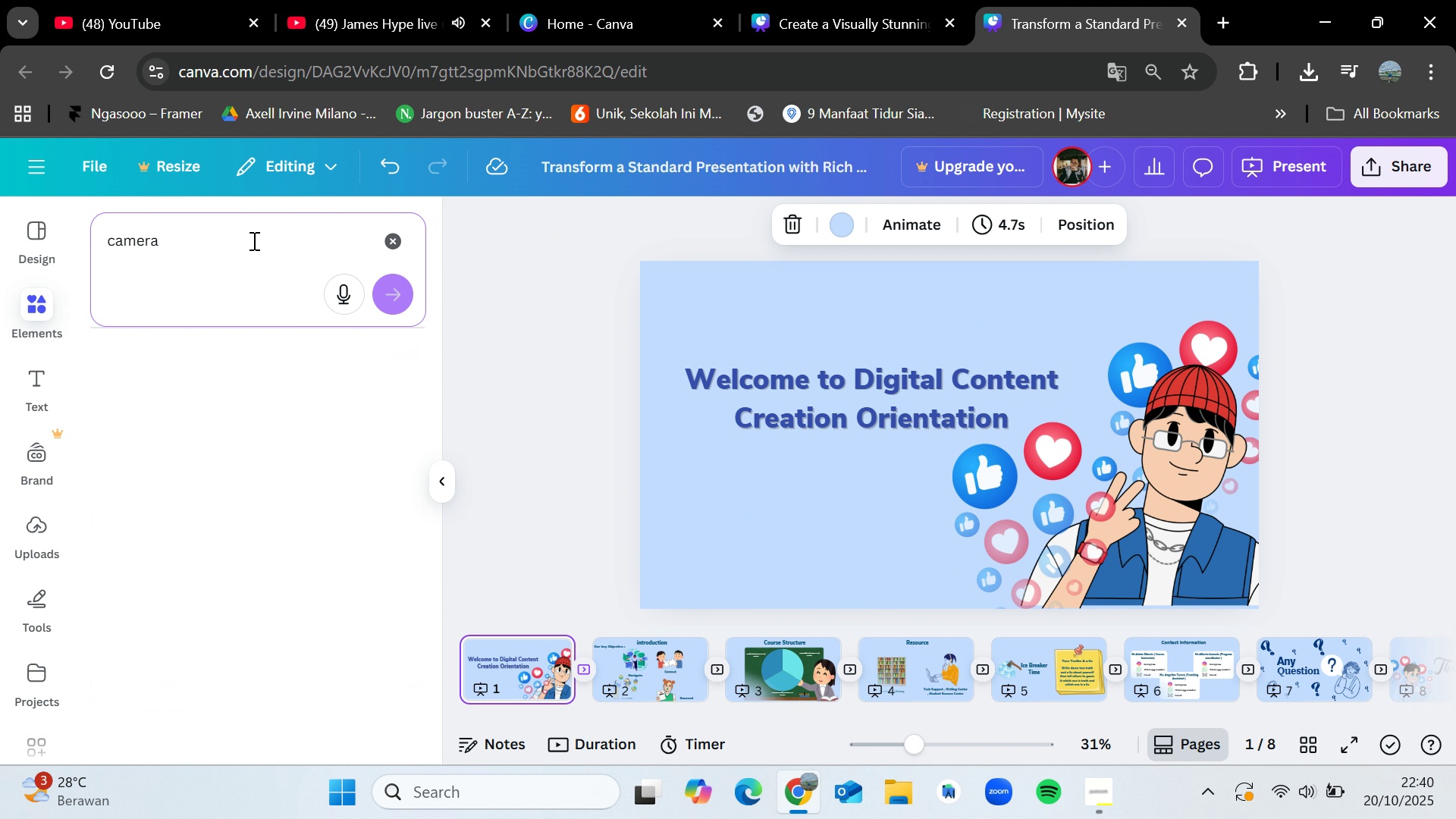 
key(Enter)
 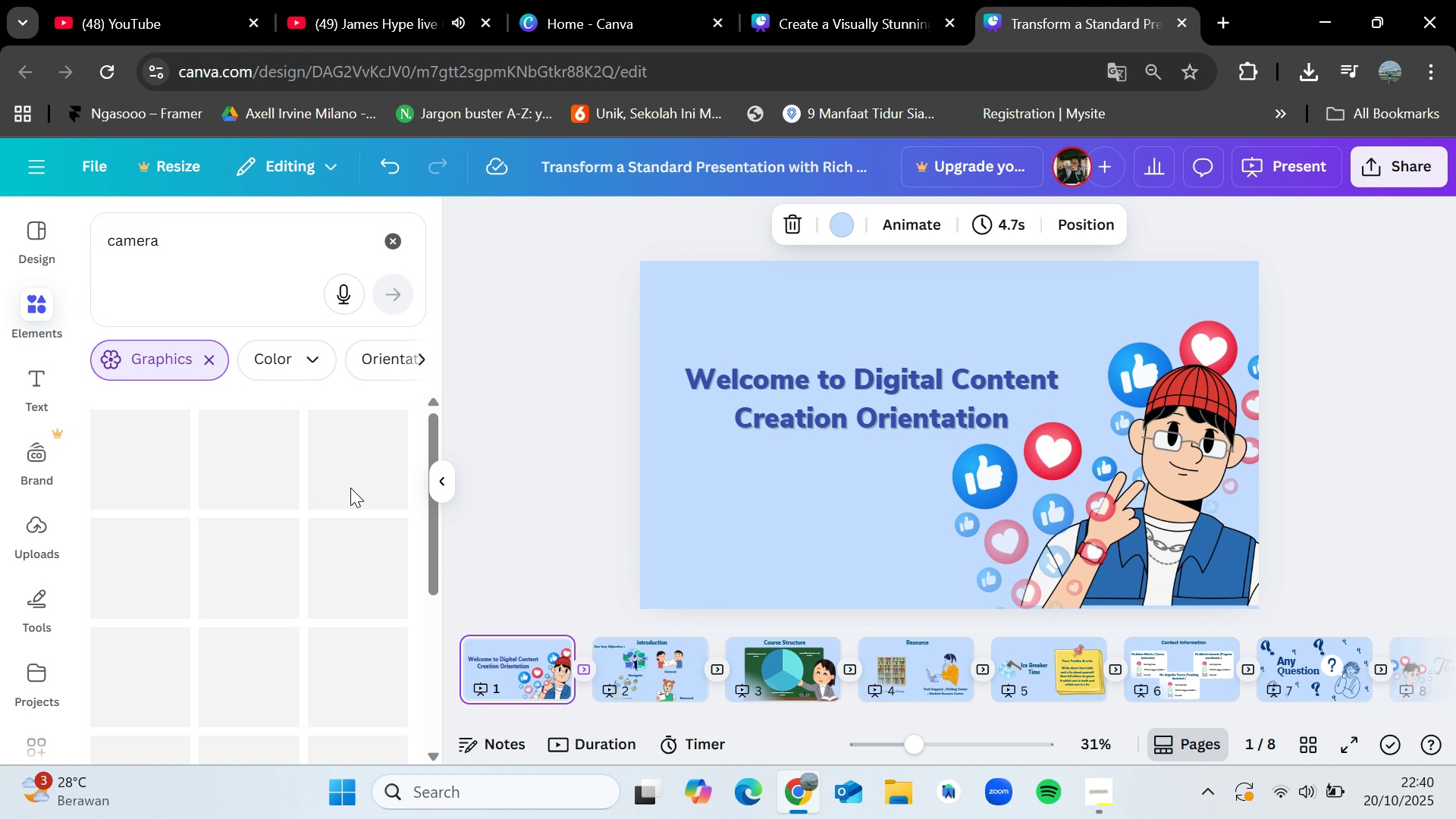 
scroll: coordinate [320, 534], scroll_direction: down, amount: 7.0
 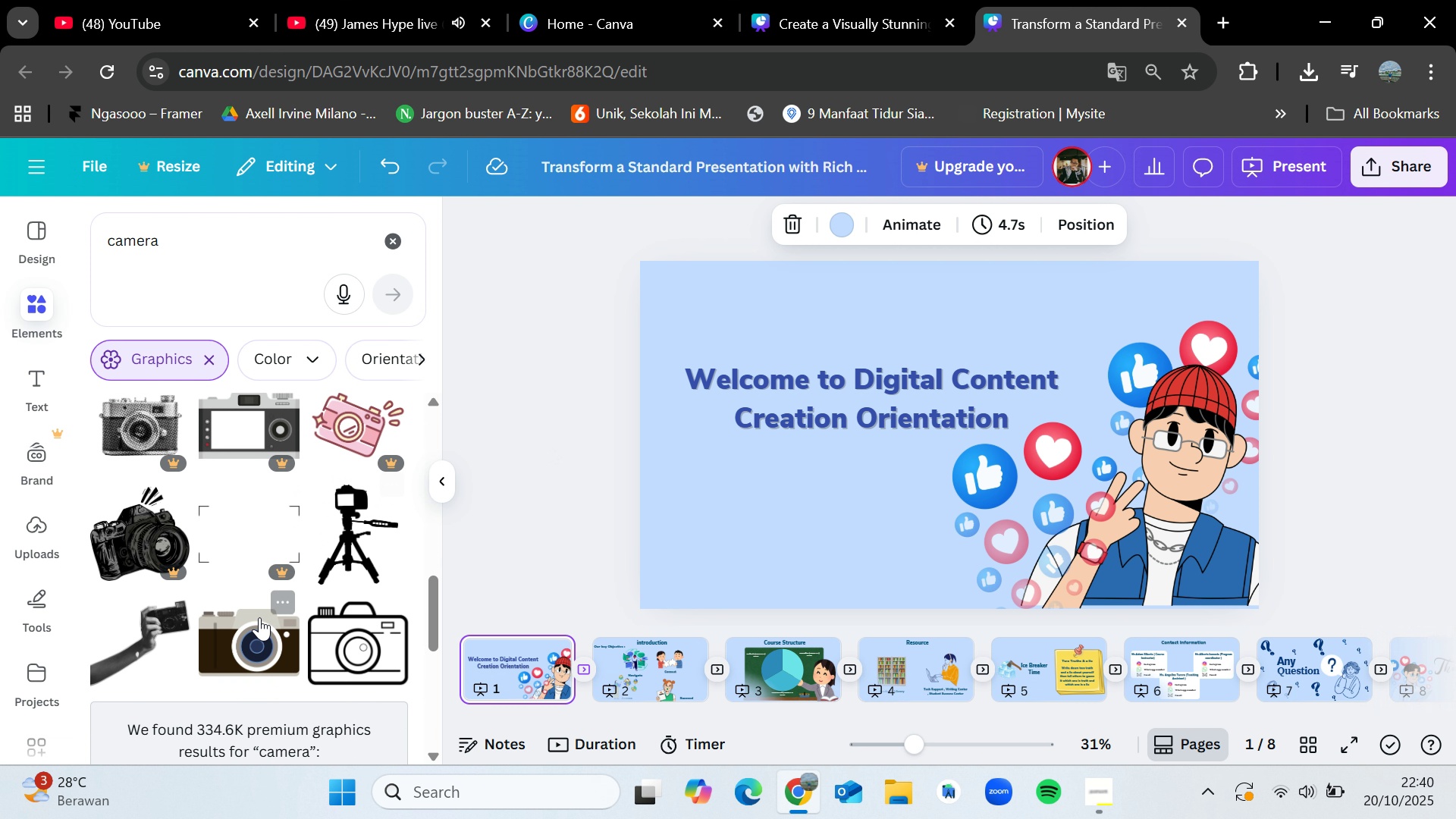 
left_click_drag(start_coordinate=[261, 627], to_coordinate=[754, 487])
 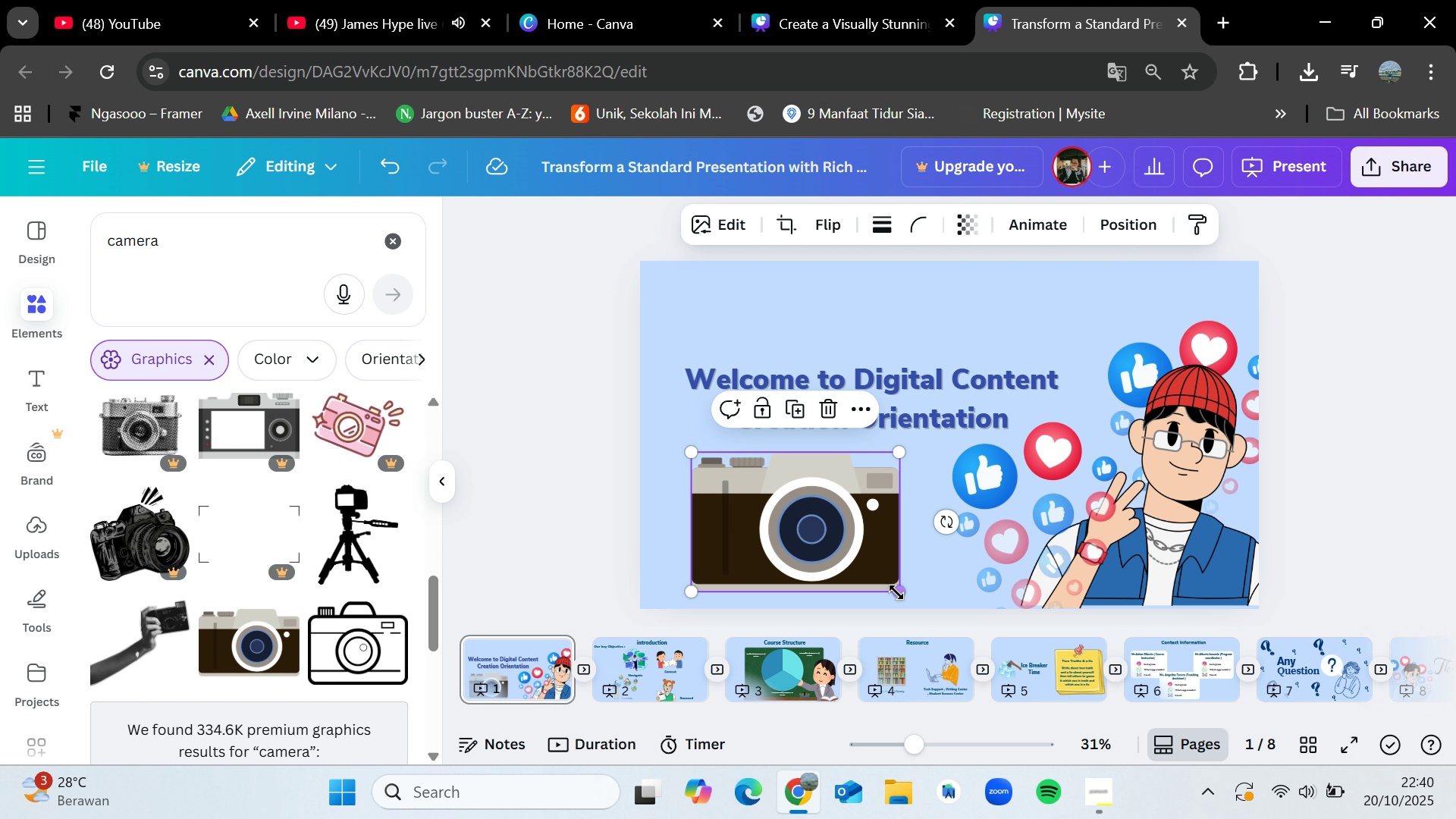 
left_click_drag(start_coordinate=[895, 592], to_coordinate=[808, 524])
 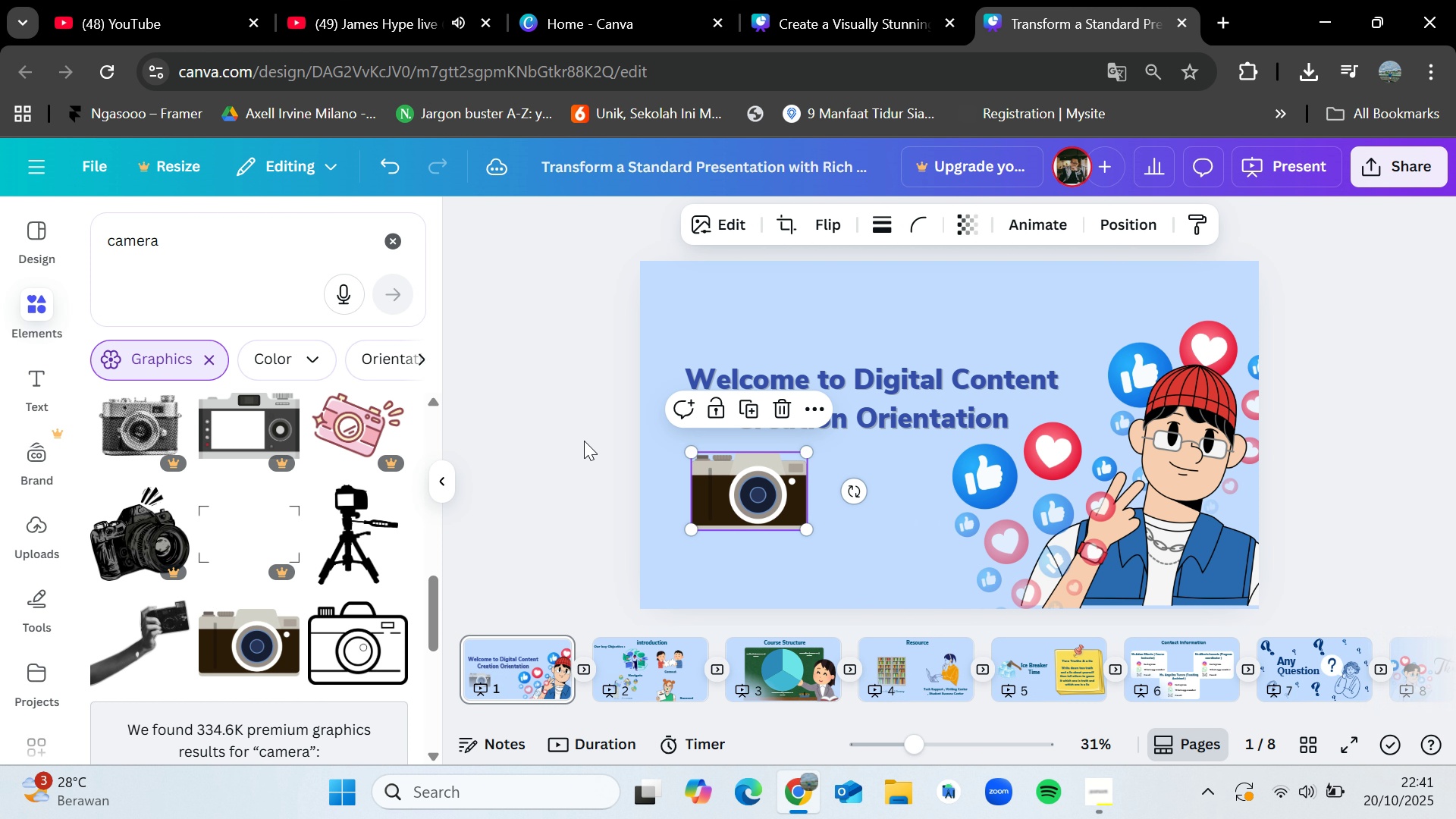 
left_click([584, 441])
 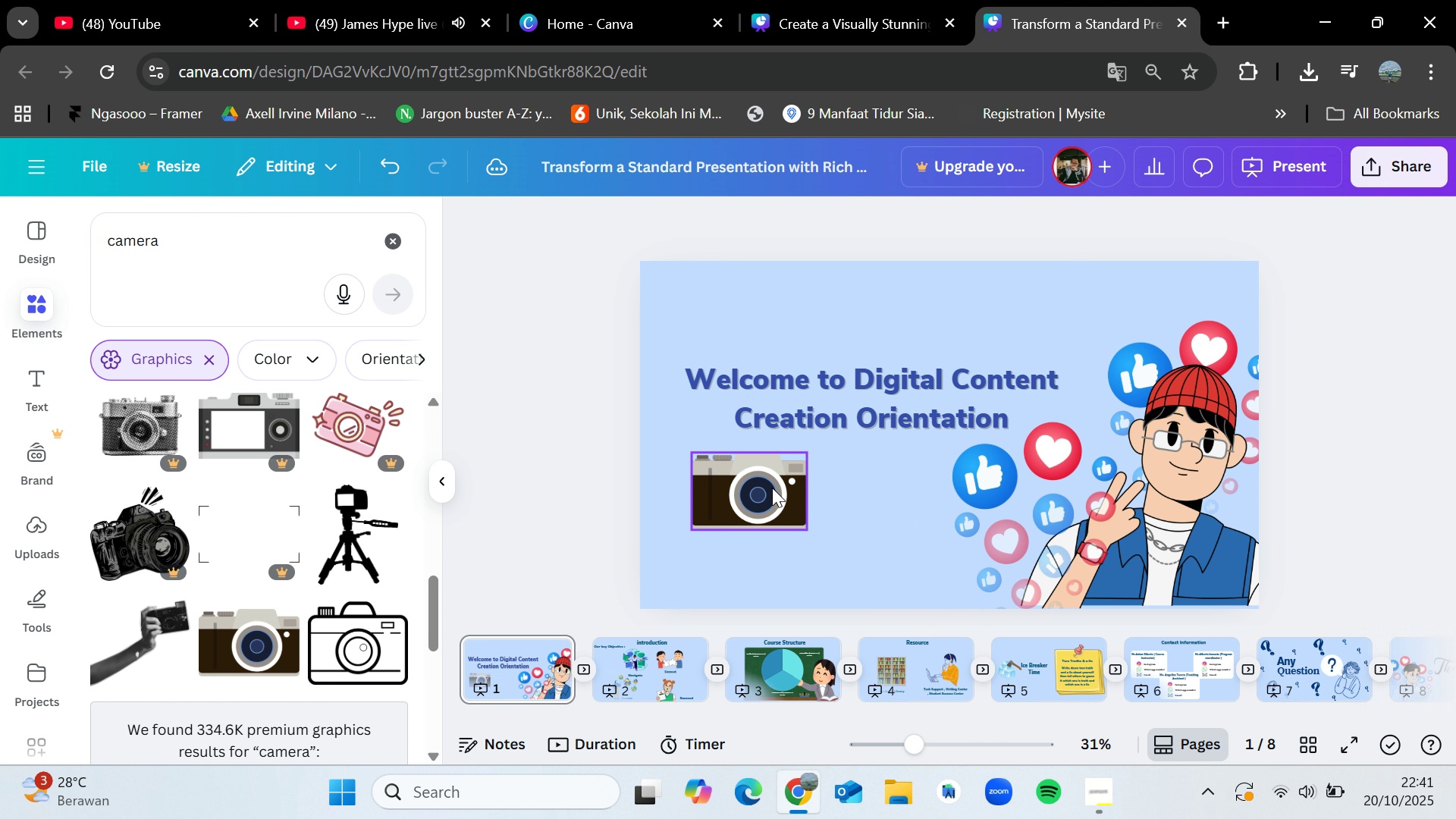 
left_click_drag(start_coordinate=[771, 488], to_coordinate=[766, 507])
 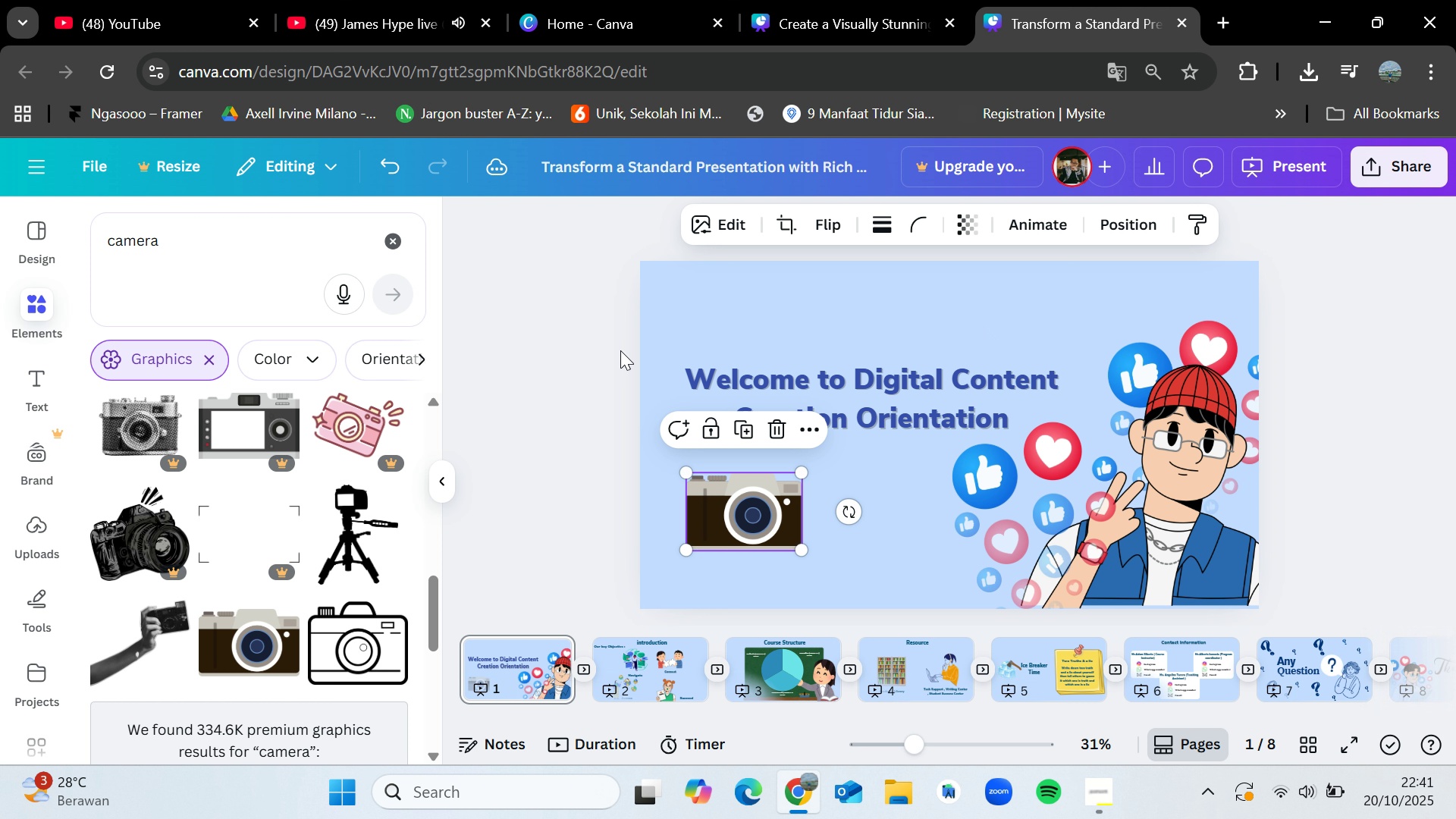 
left_click([514, 372])
 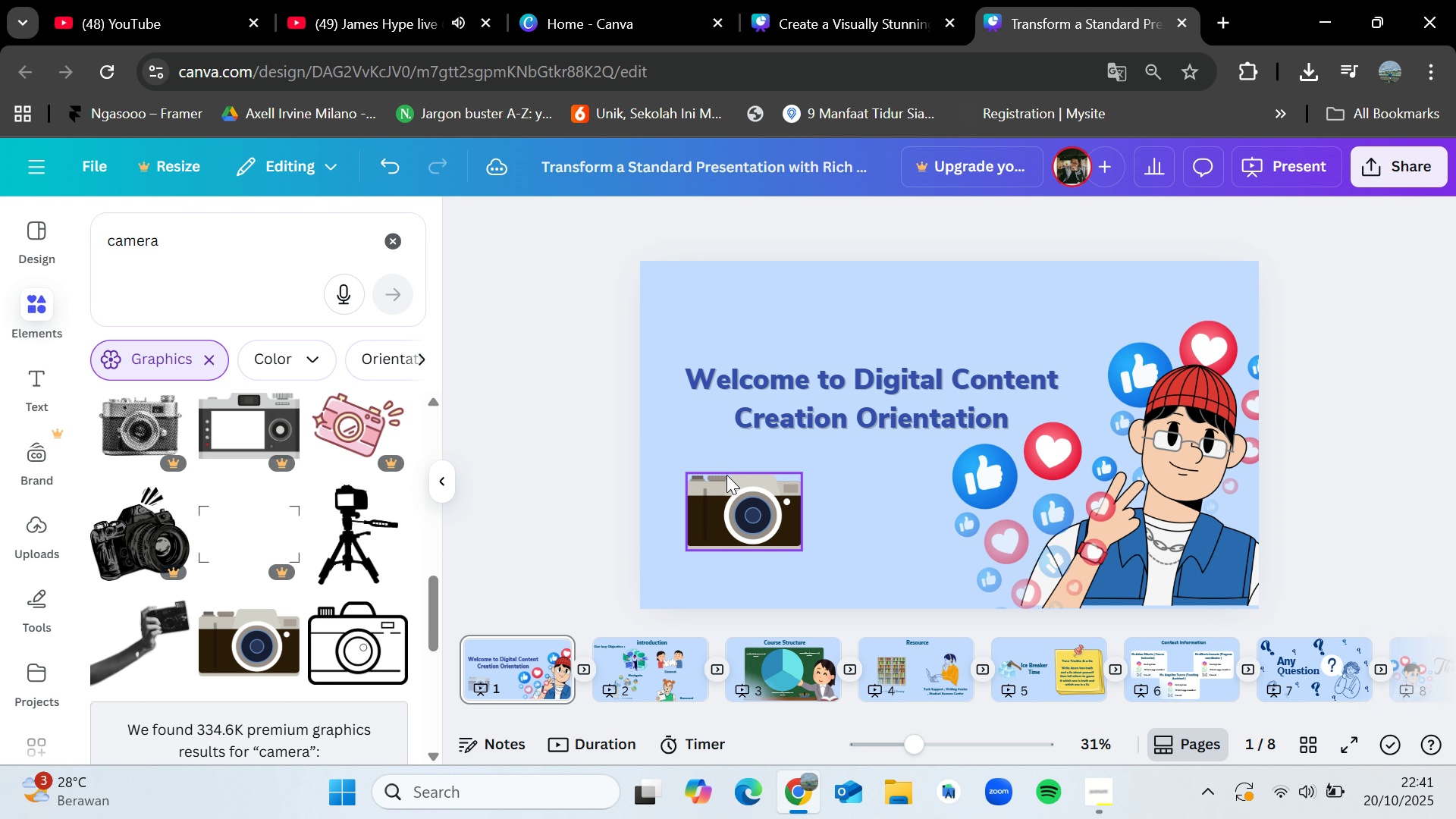 
left_click_drag(start_coordinate=[744, 500], to_coordinate=[759, 513])
 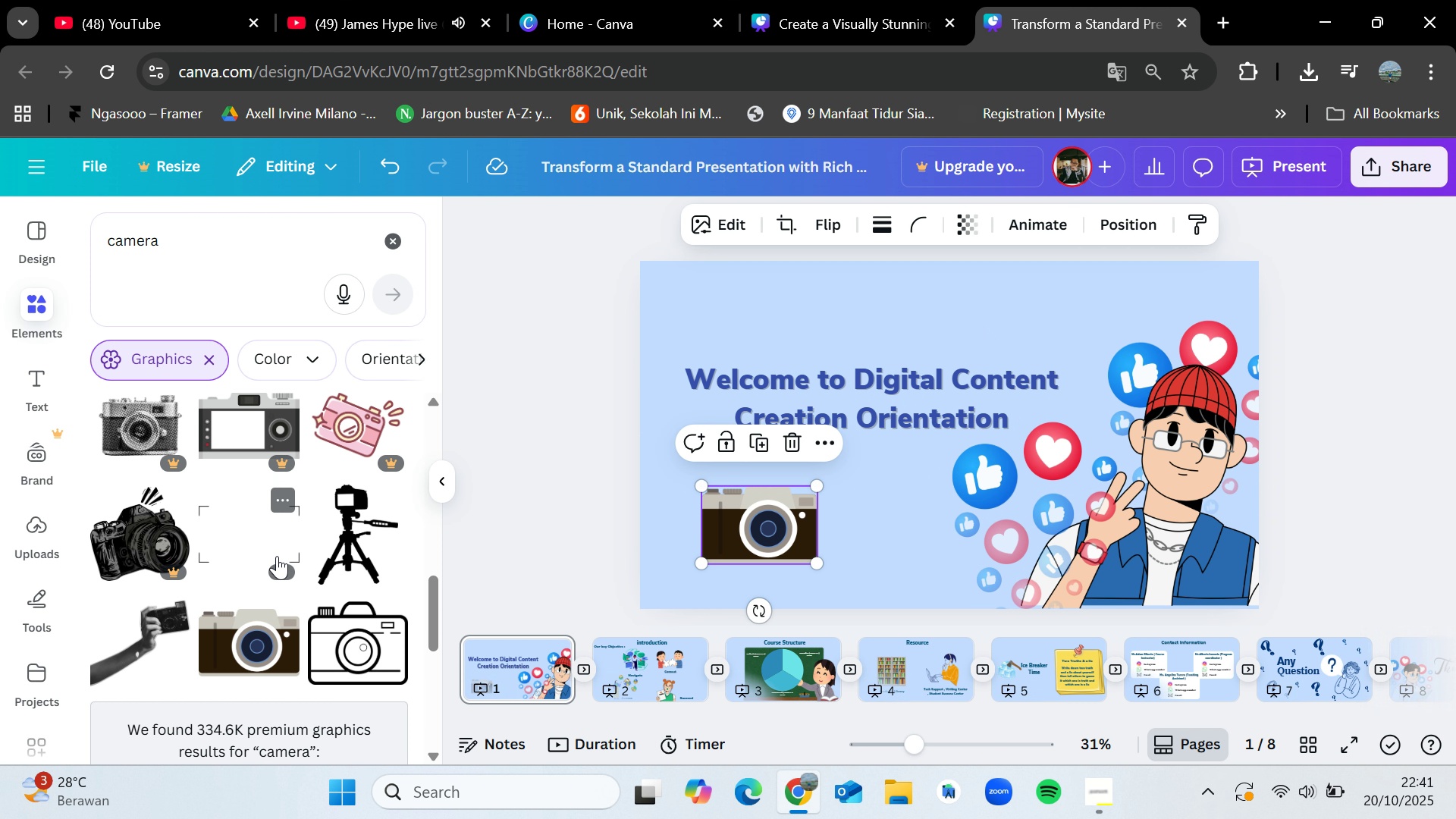 
scroll: coordinate [280, 553], scroll_direction: down, amount: 3.0
 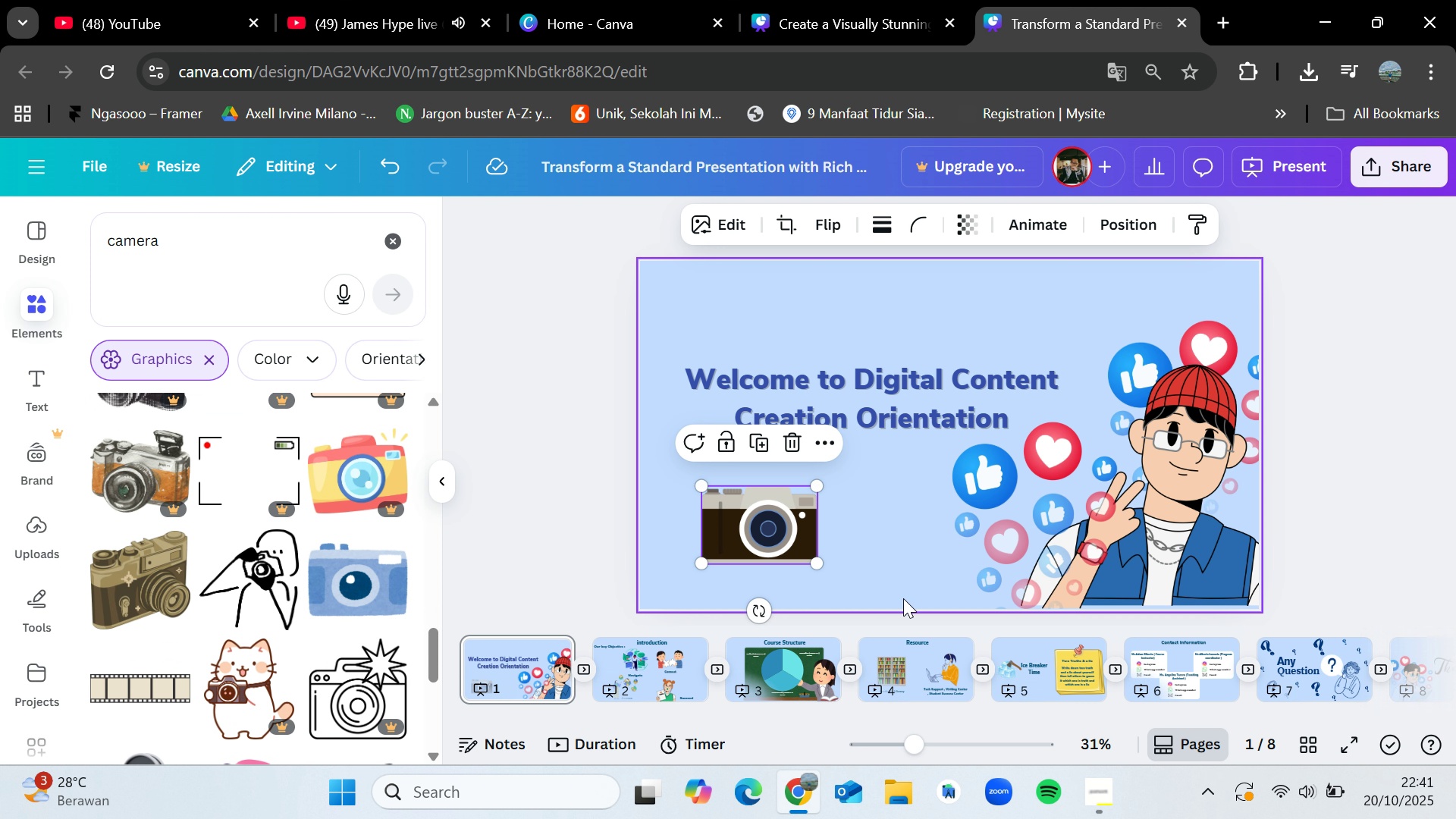 
key(Delete)
 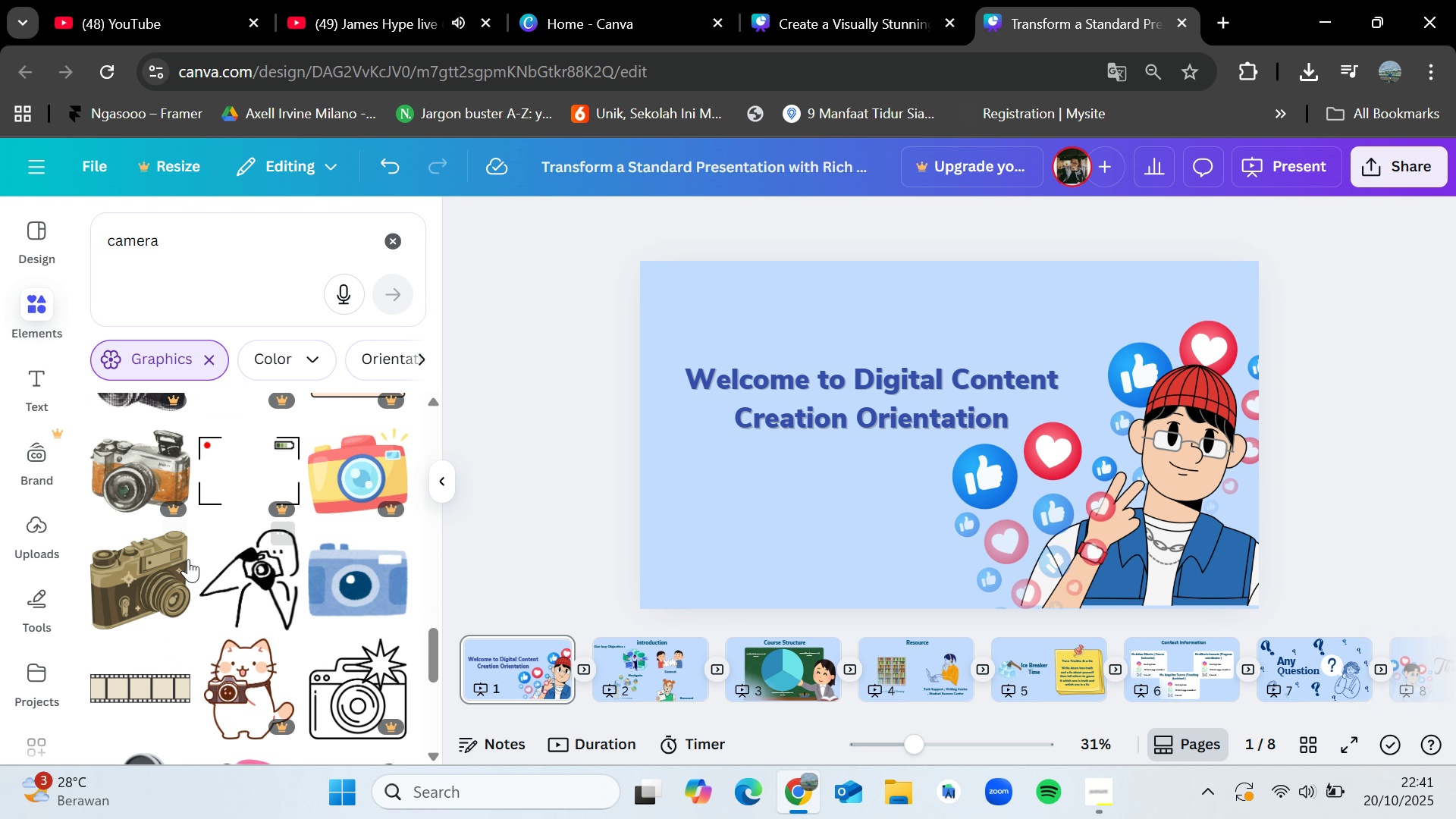 
left_click_drag(start_coordinate=[177, 555], to_coordinate=[833, 435])
 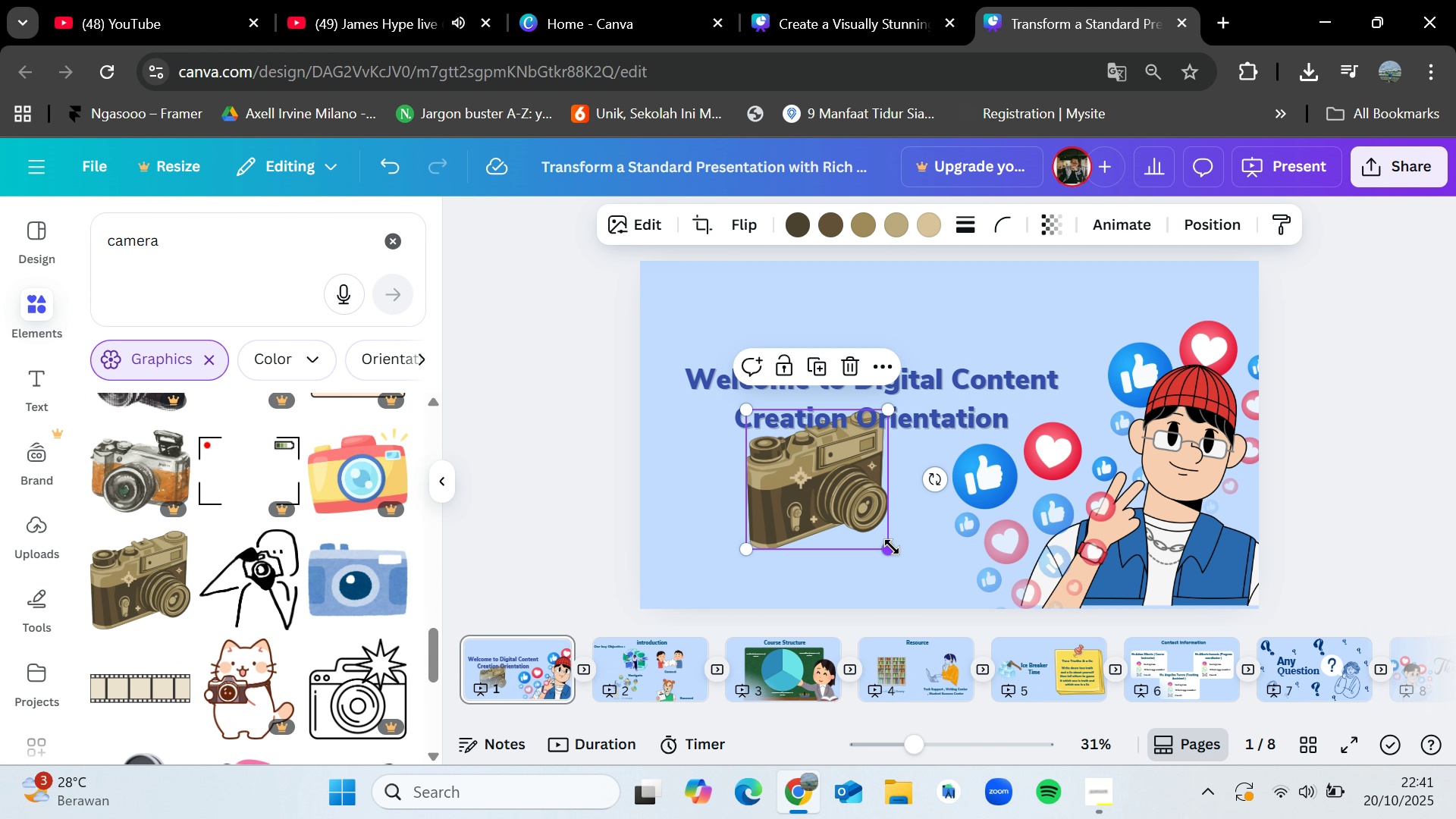 
left_click_drag(start_coordinate=[892, 547], to_coordinate=[863, 522])
 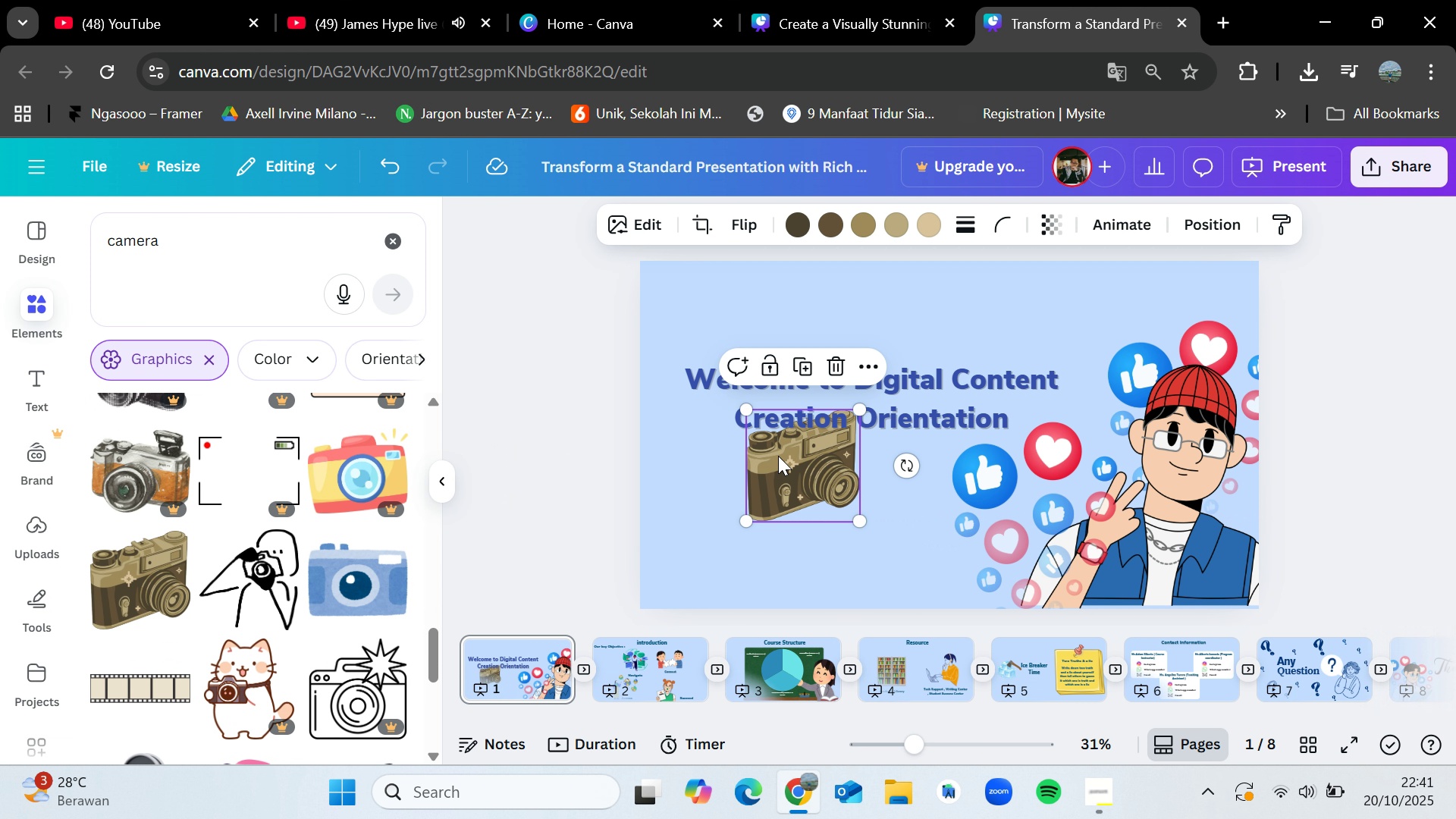 
left_click_drag(start_coordinate=[775, 451], to_coordinate=[783, 469])
 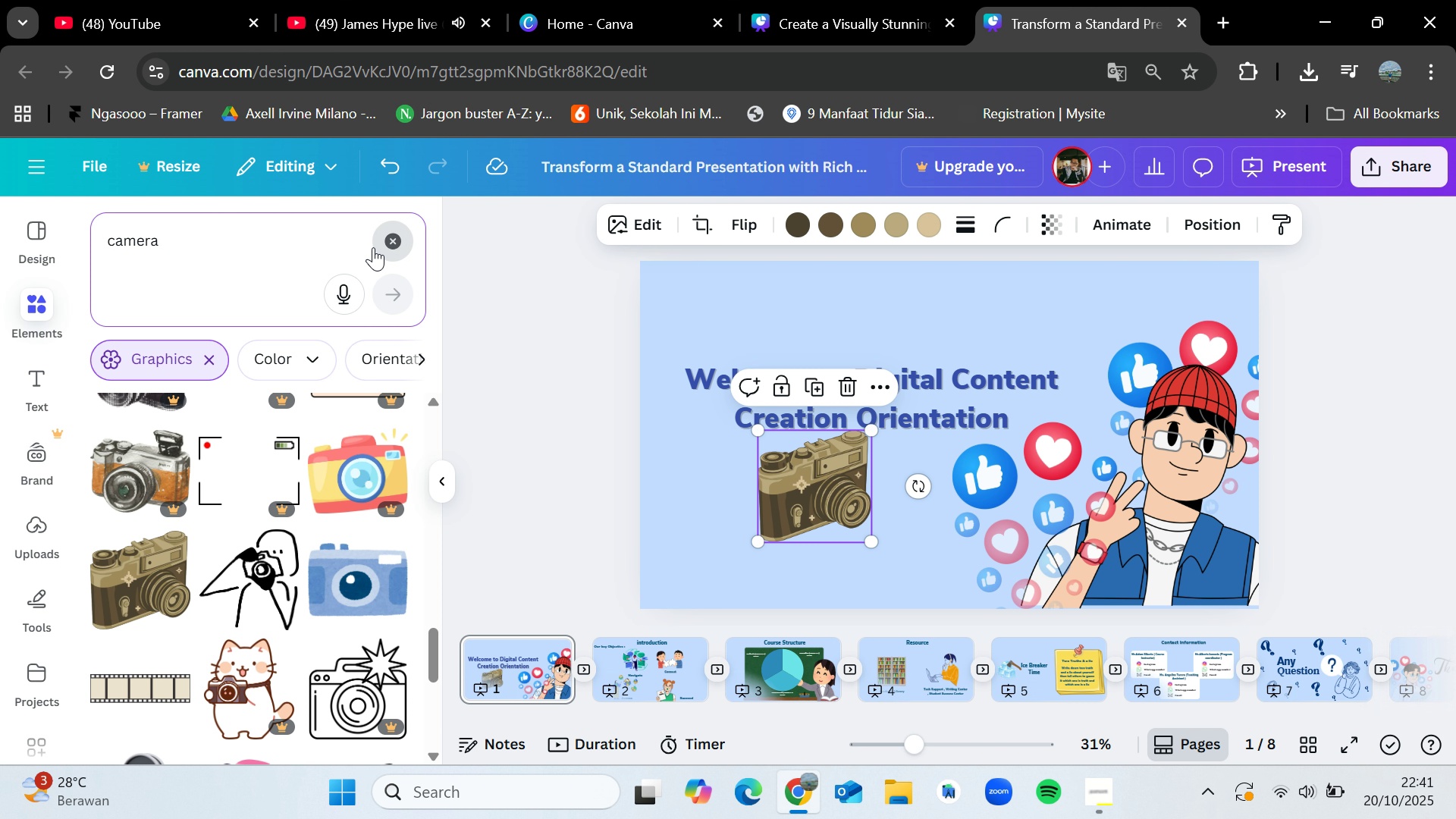 
double_click([253, 252])
 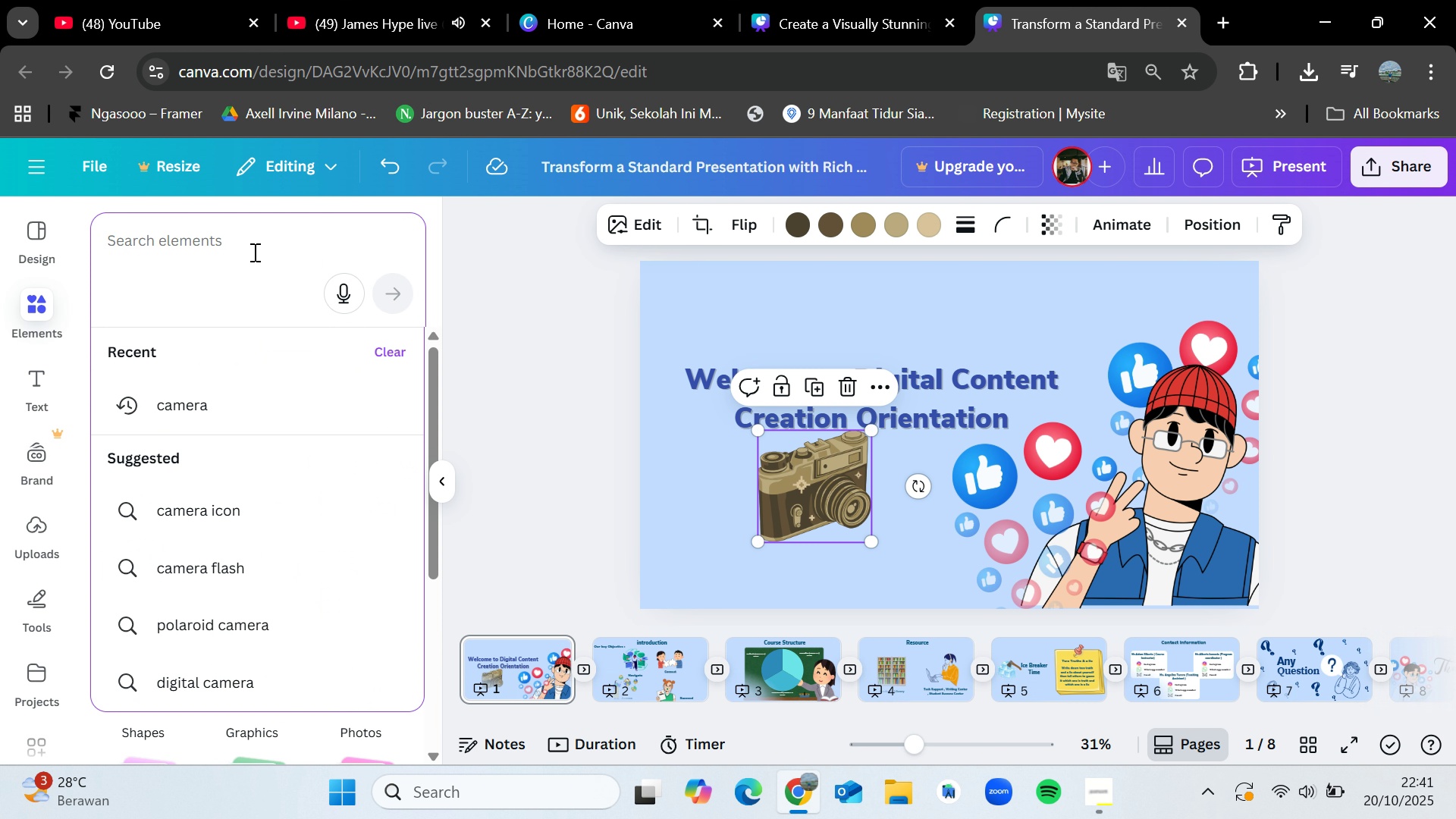 
type(tripod)
 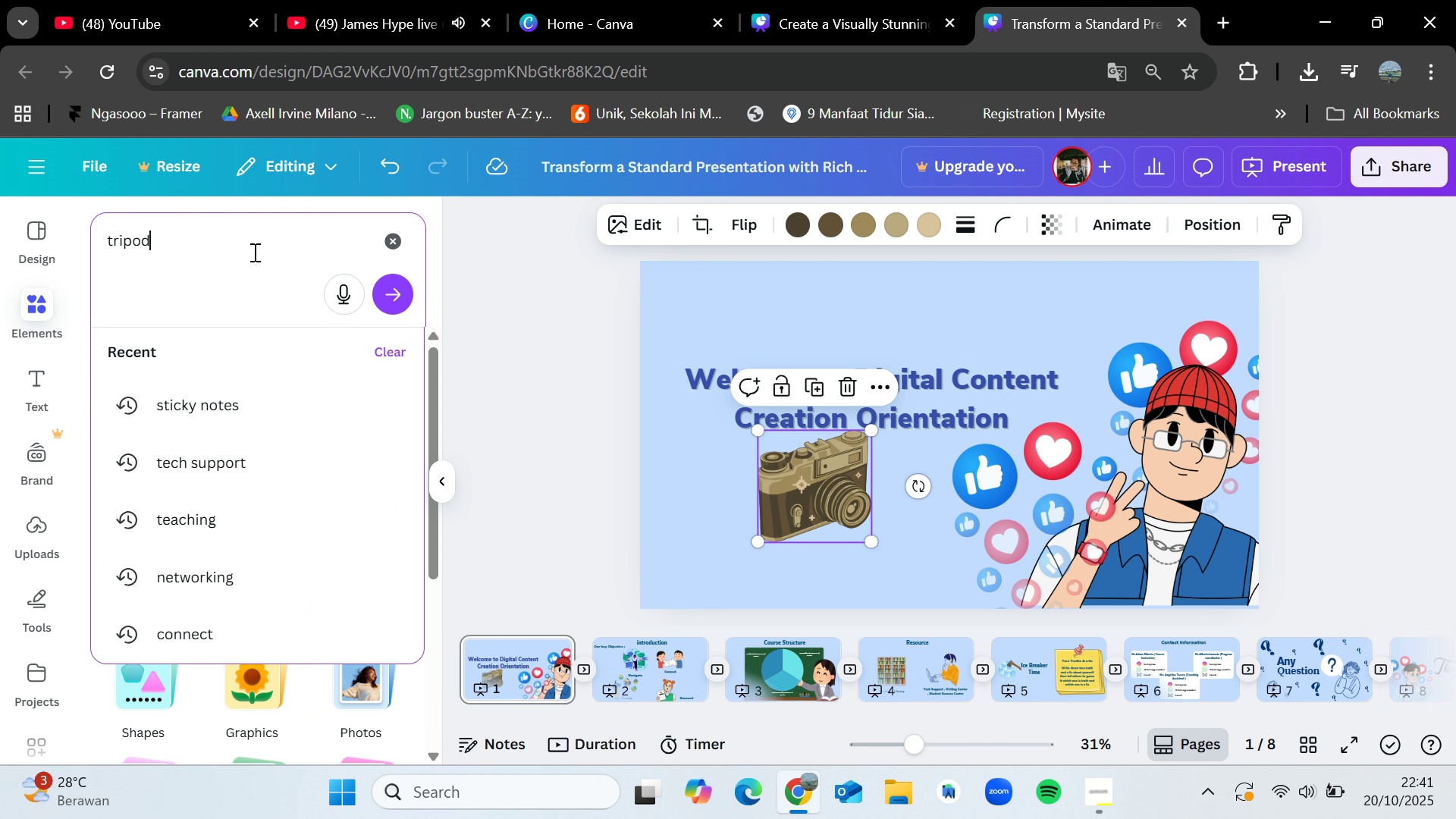 
key(Enter)
 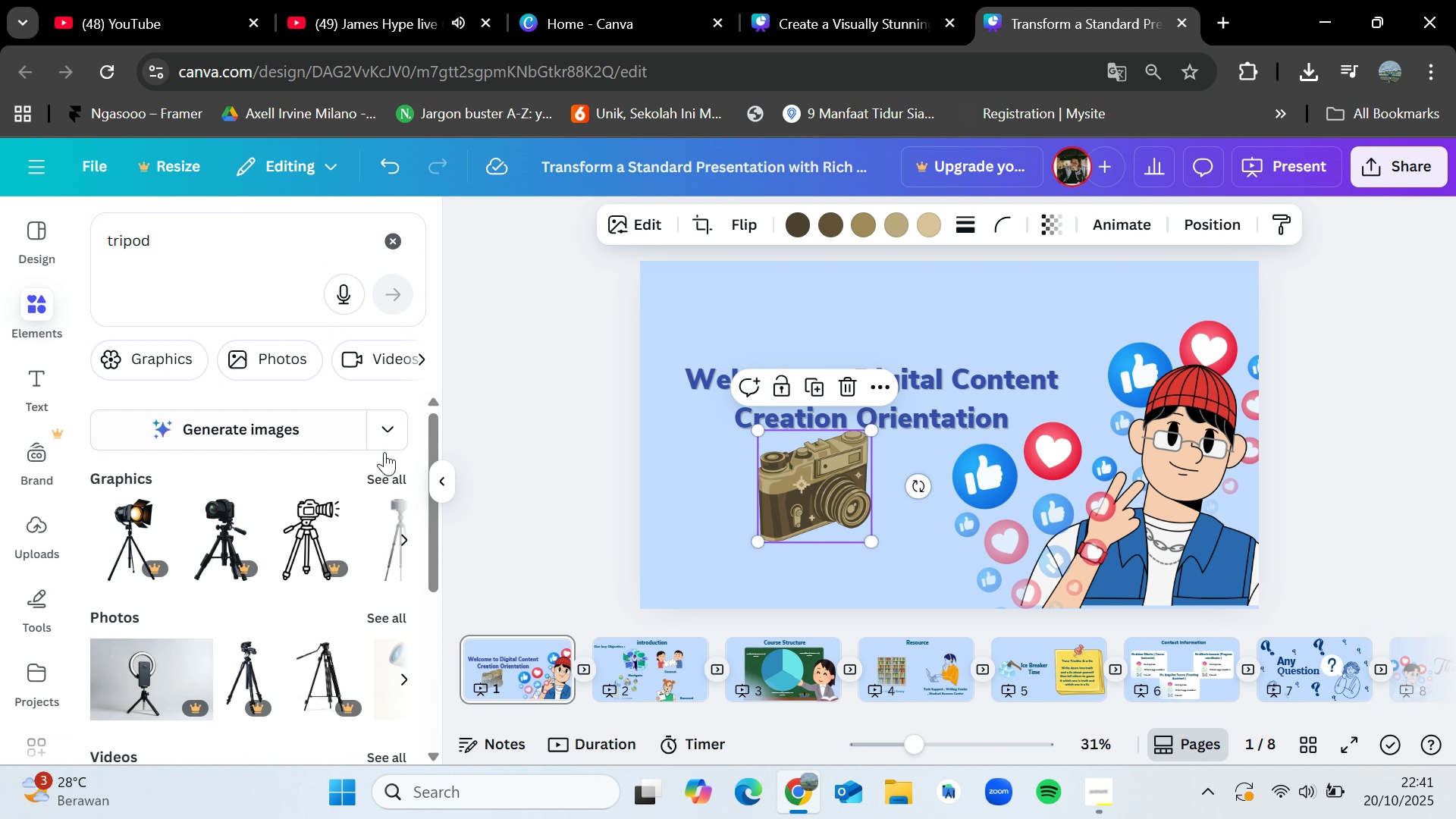 
left_click([400, 481])
 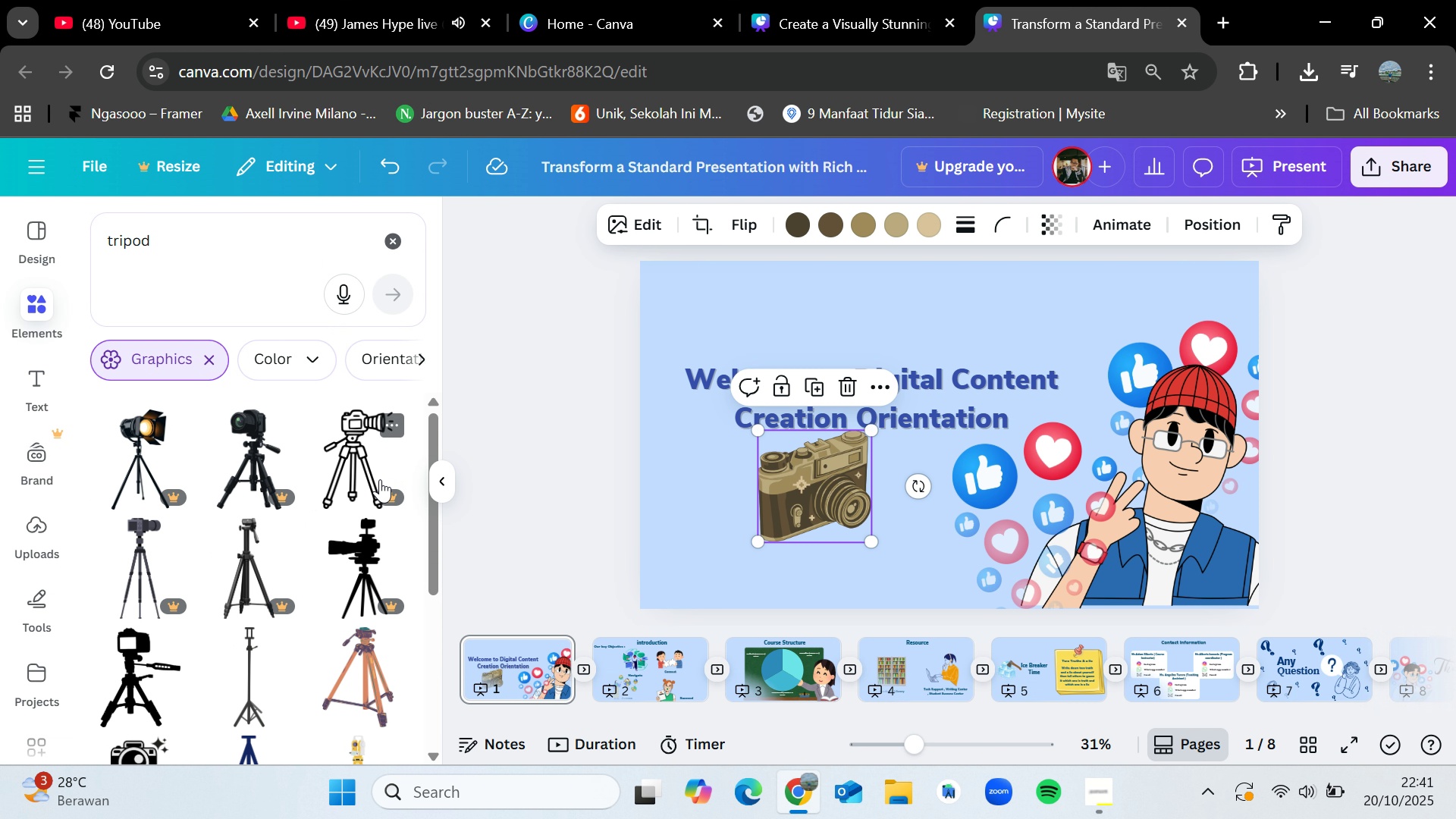 
mouse_move([390, 482])
 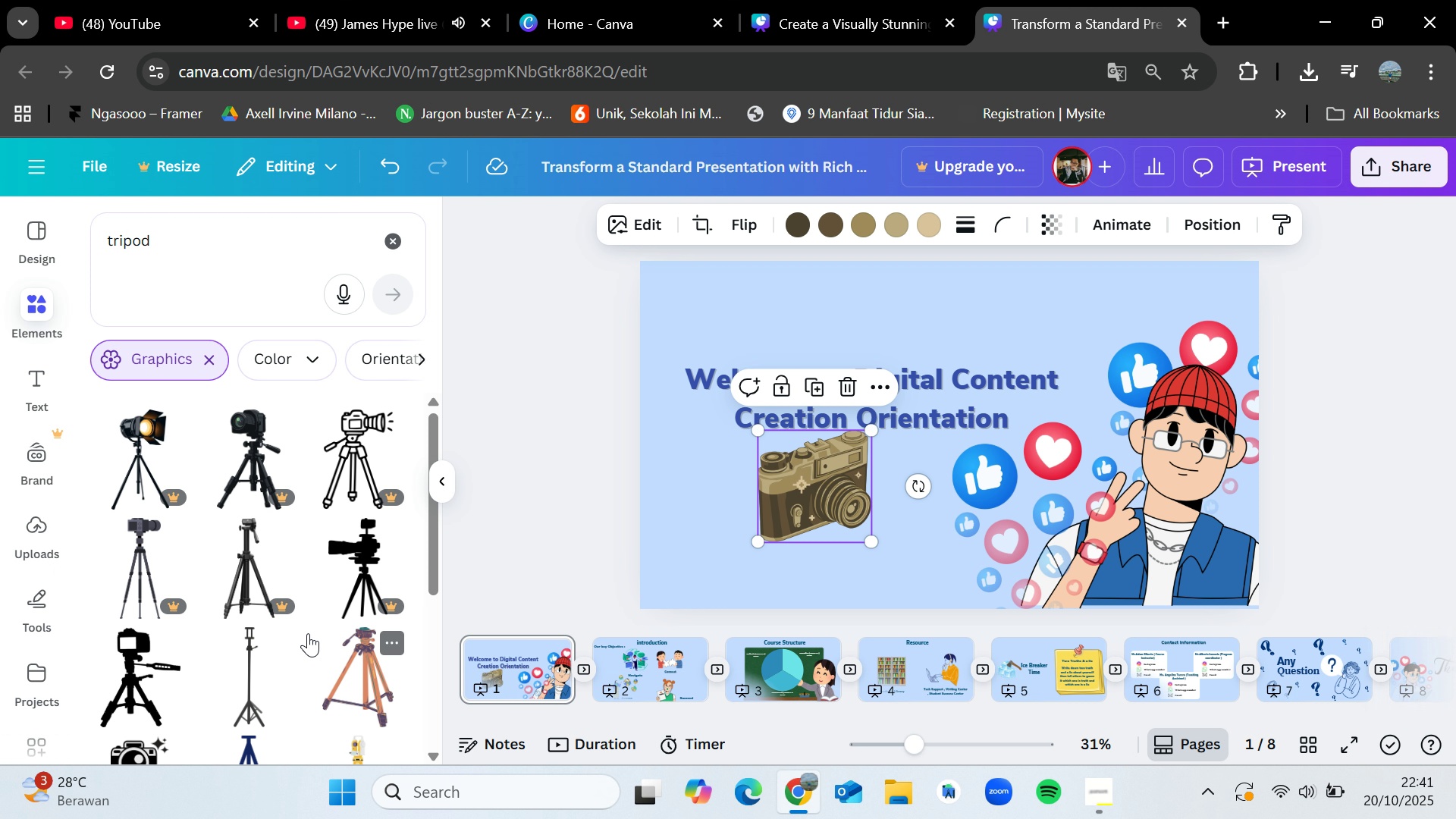 
scroll: coordinate [215, 635], scroll_direction: down, amount: 6.0
 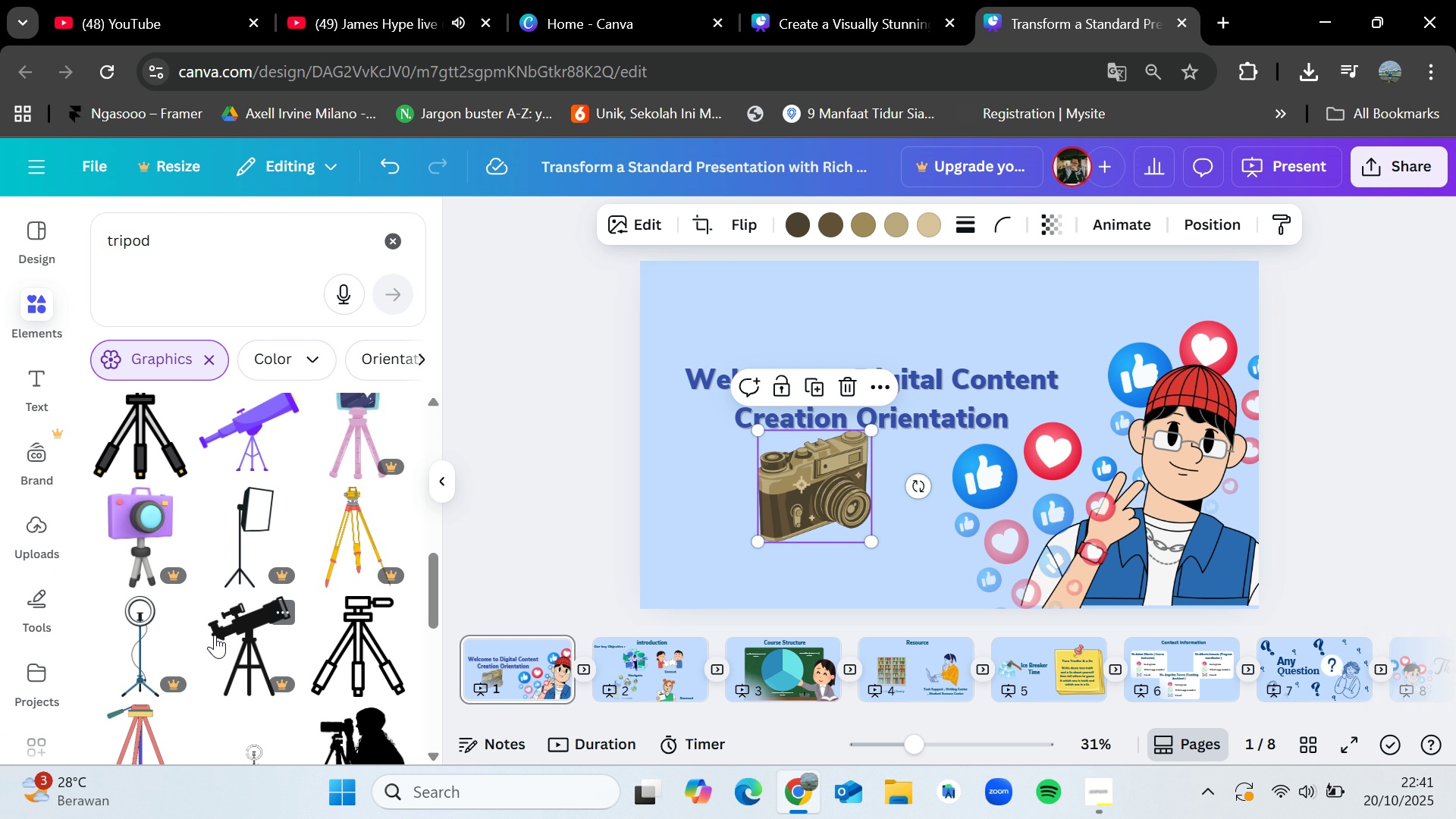 
scroll: coordinate [215, 635], scroll_direction: down, amount: 1.0